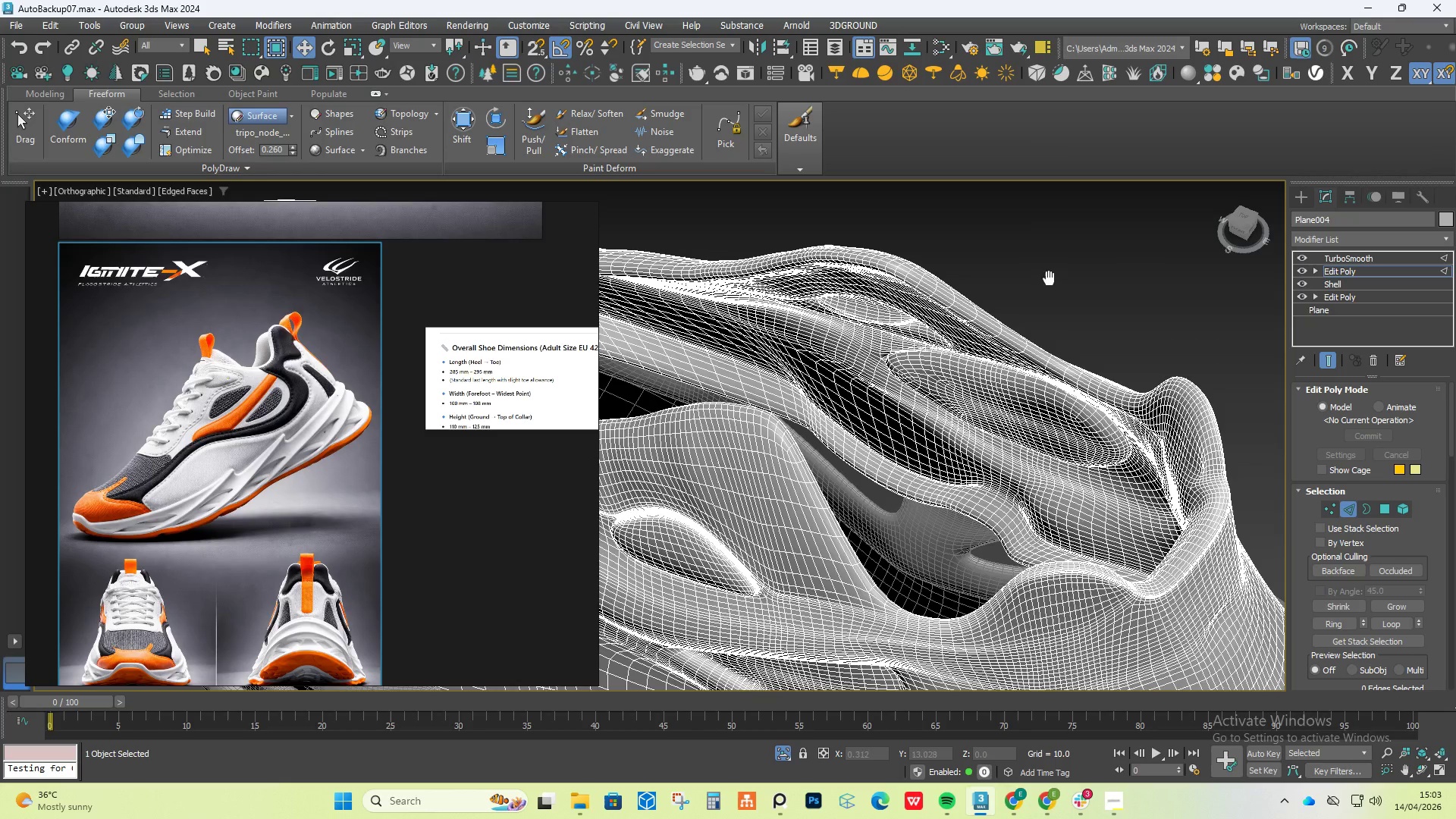 
scroll: coordinate [1045, 294], scroll_direction: down, amount: 4.0
 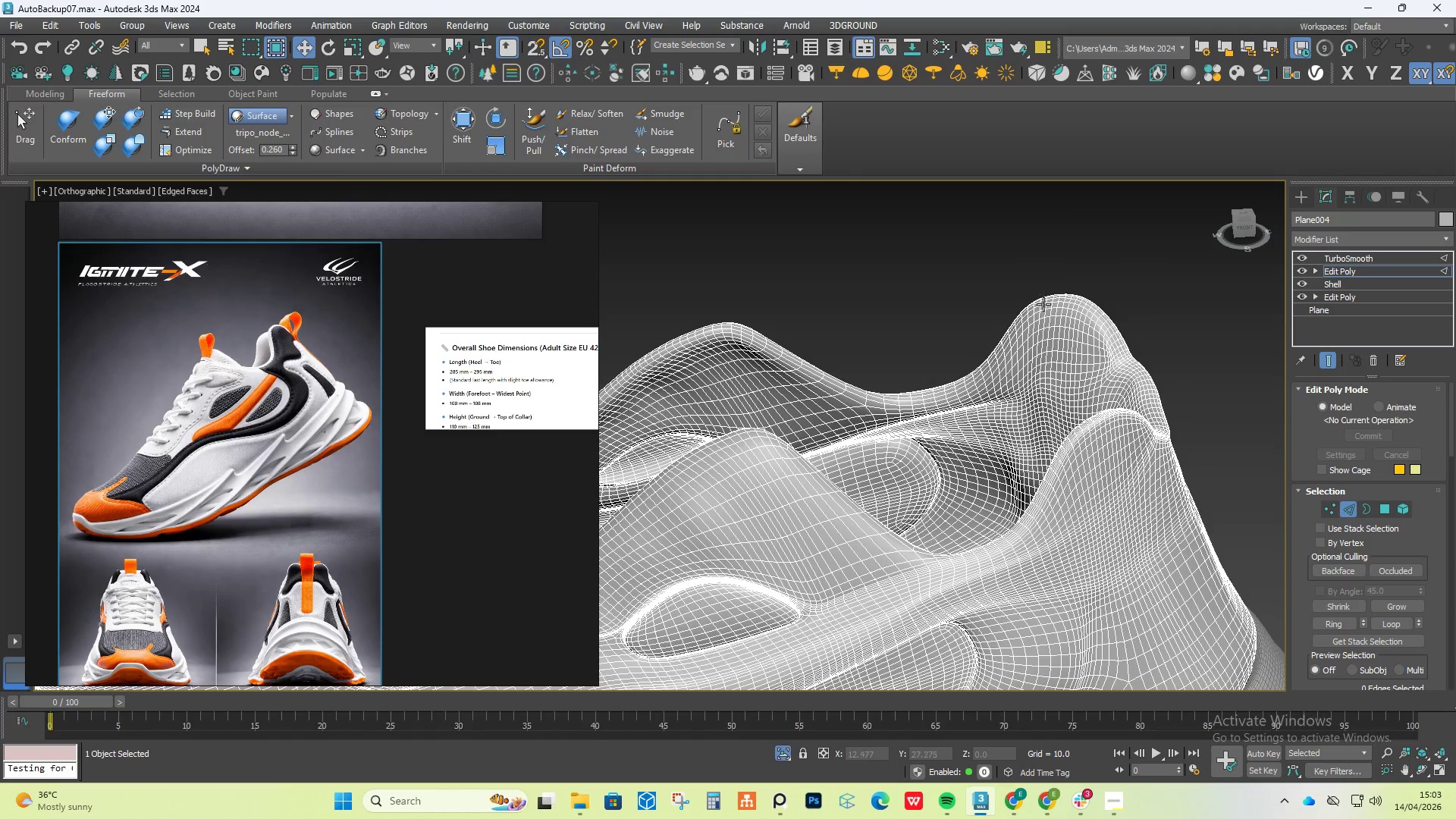 
hold_key(key=AltLeft, duration=6.95)
scroll: coordinate [1209, 394], scroll_direction: up, amount: 1.0
 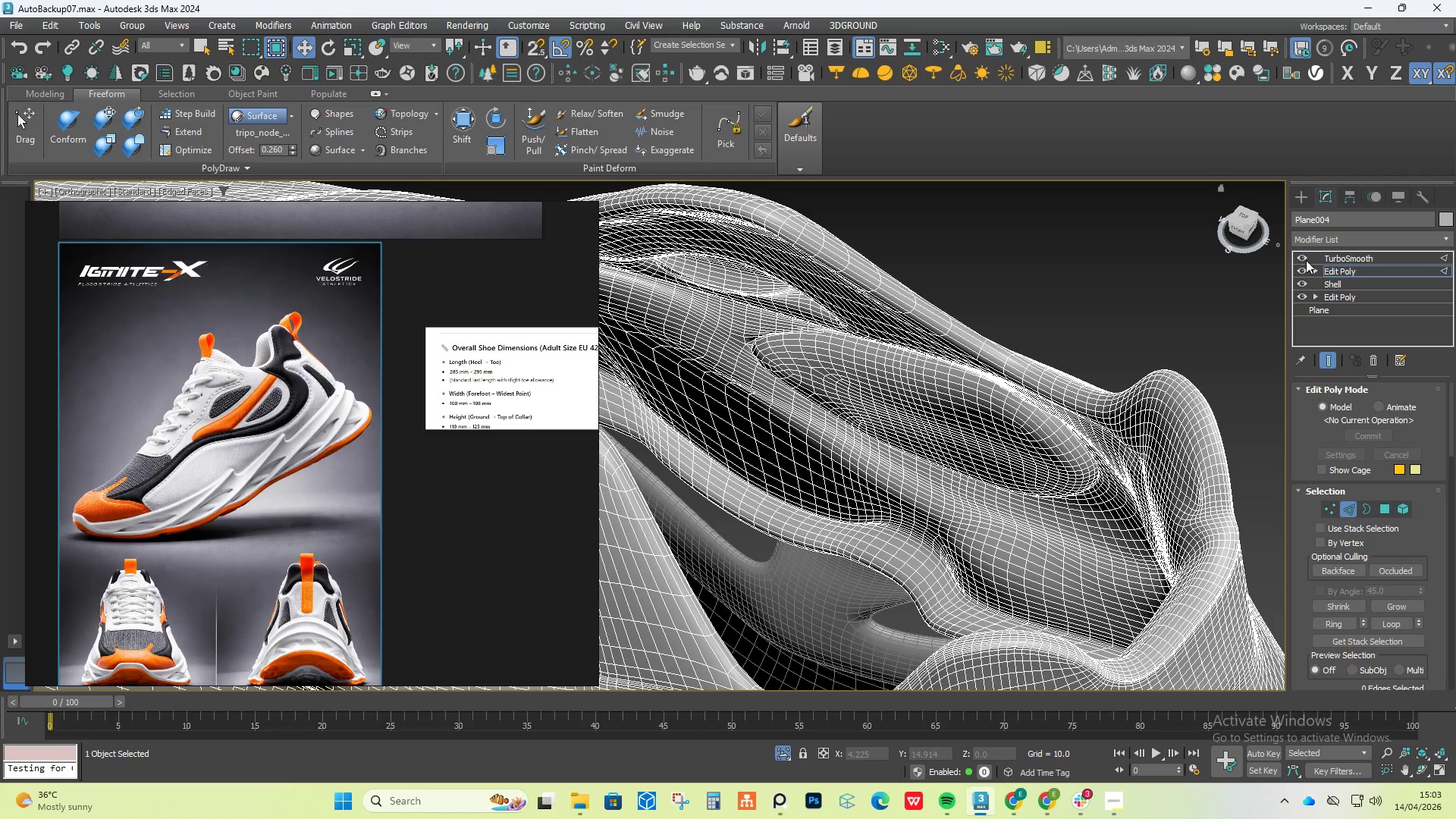 
left_click([1306, 260])
 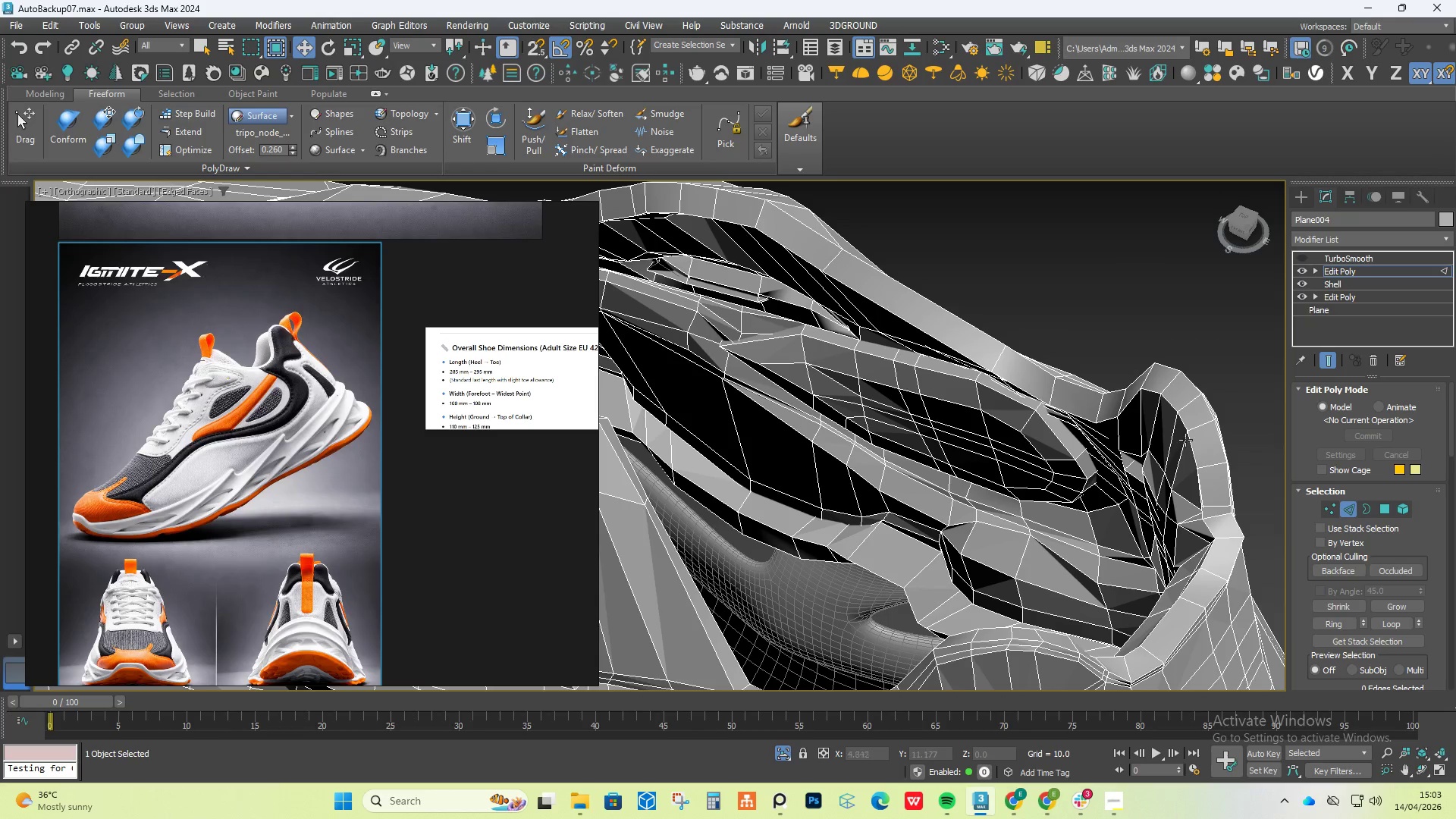 
double_click([1173, 398])
 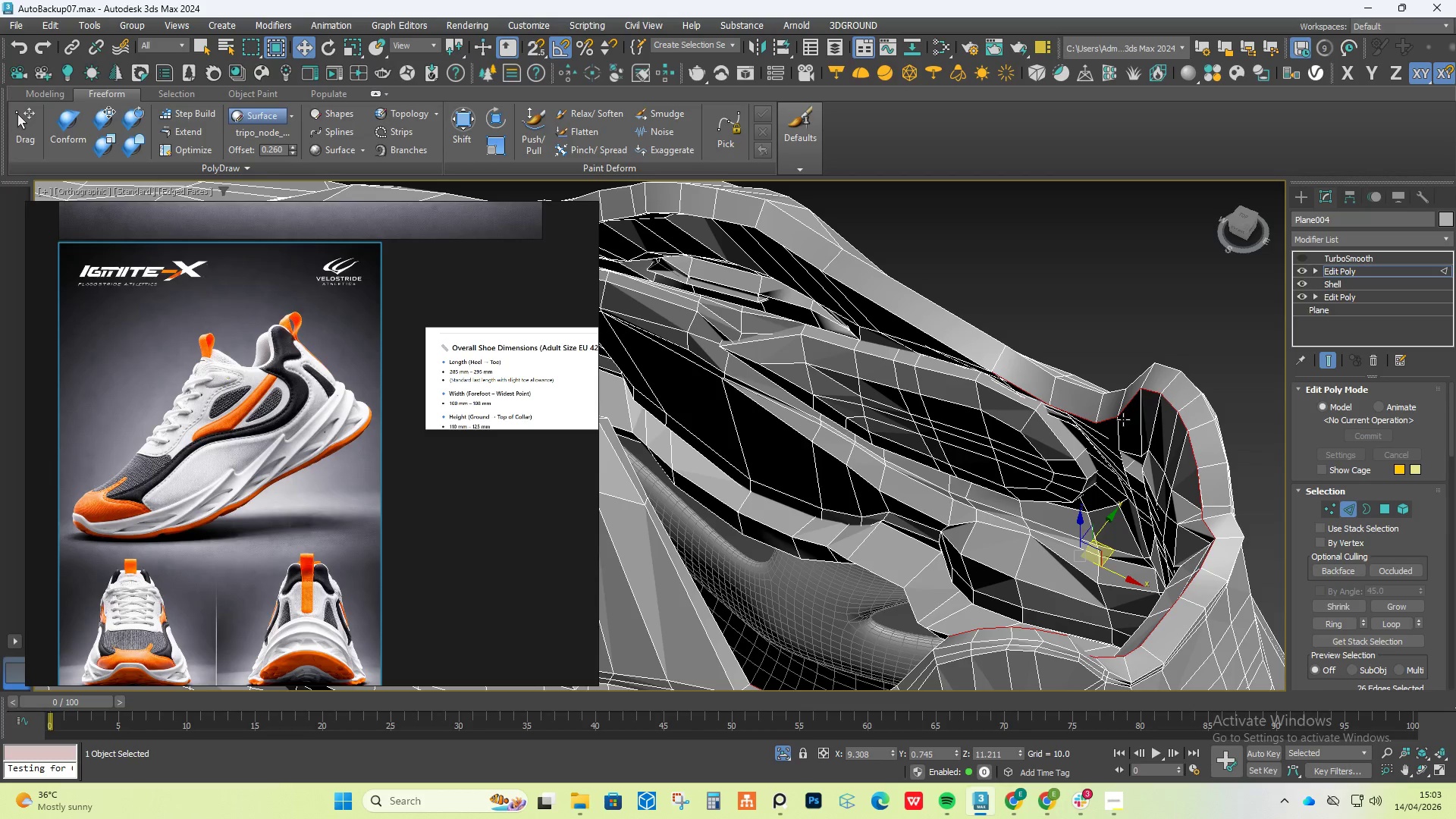 
hold_key(key=AltLeft, duration=0.5)
 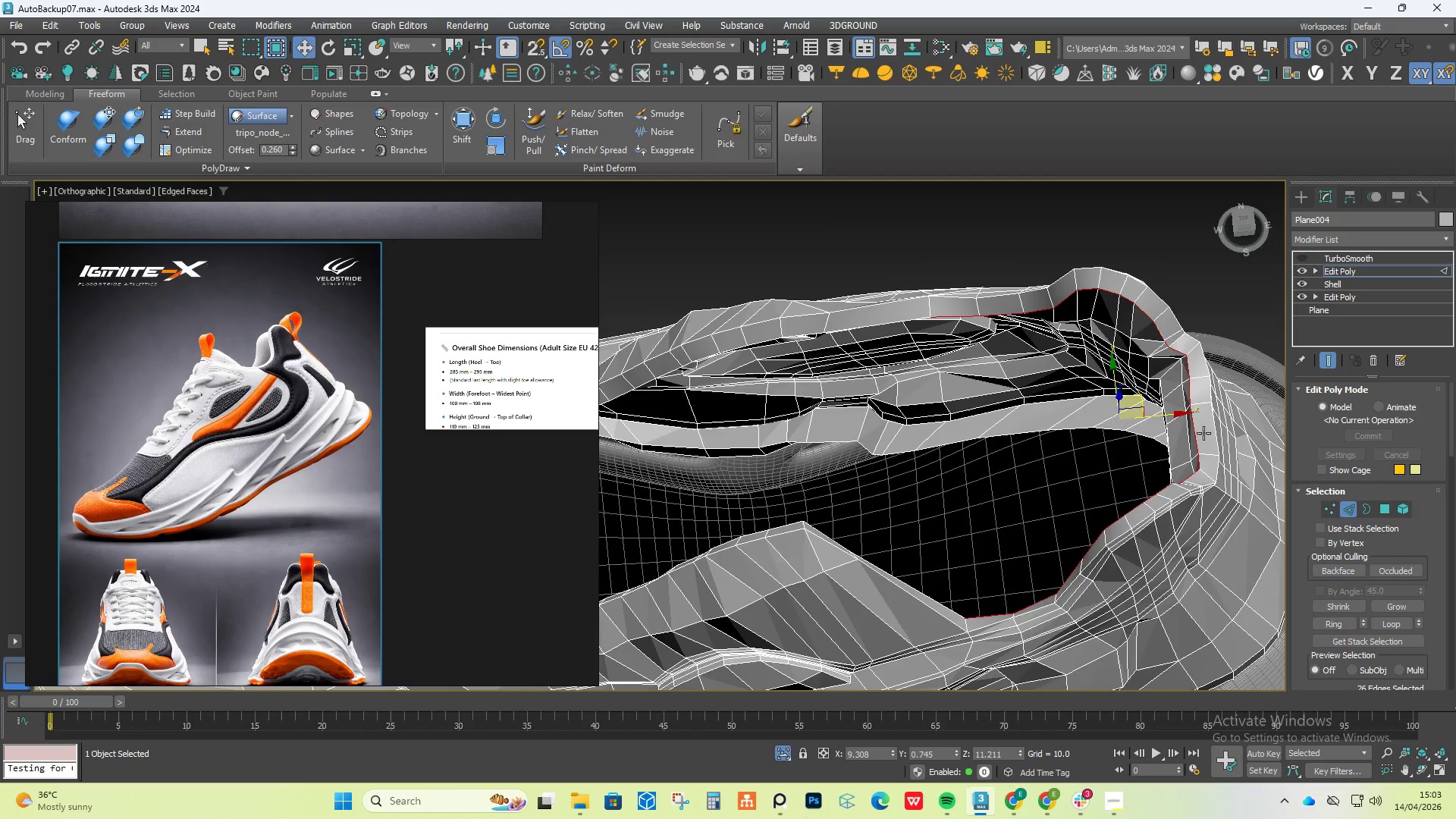 
scroll: coordinate [1123, 419], scroll_direction: down, amount: 1.0
 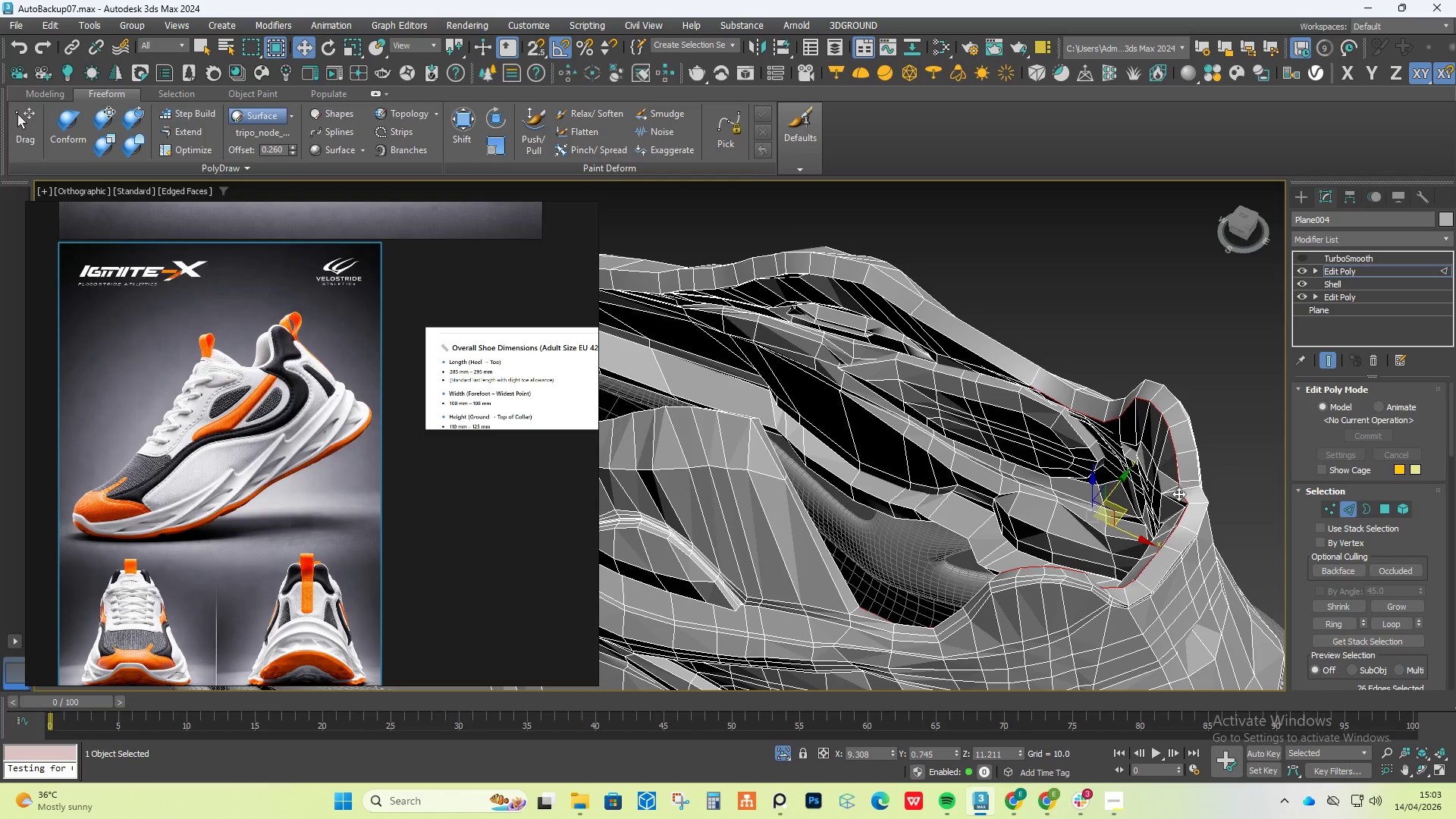 
scroll: coordinate [1201, 433], scroll_direction: up, amount: 2.0
 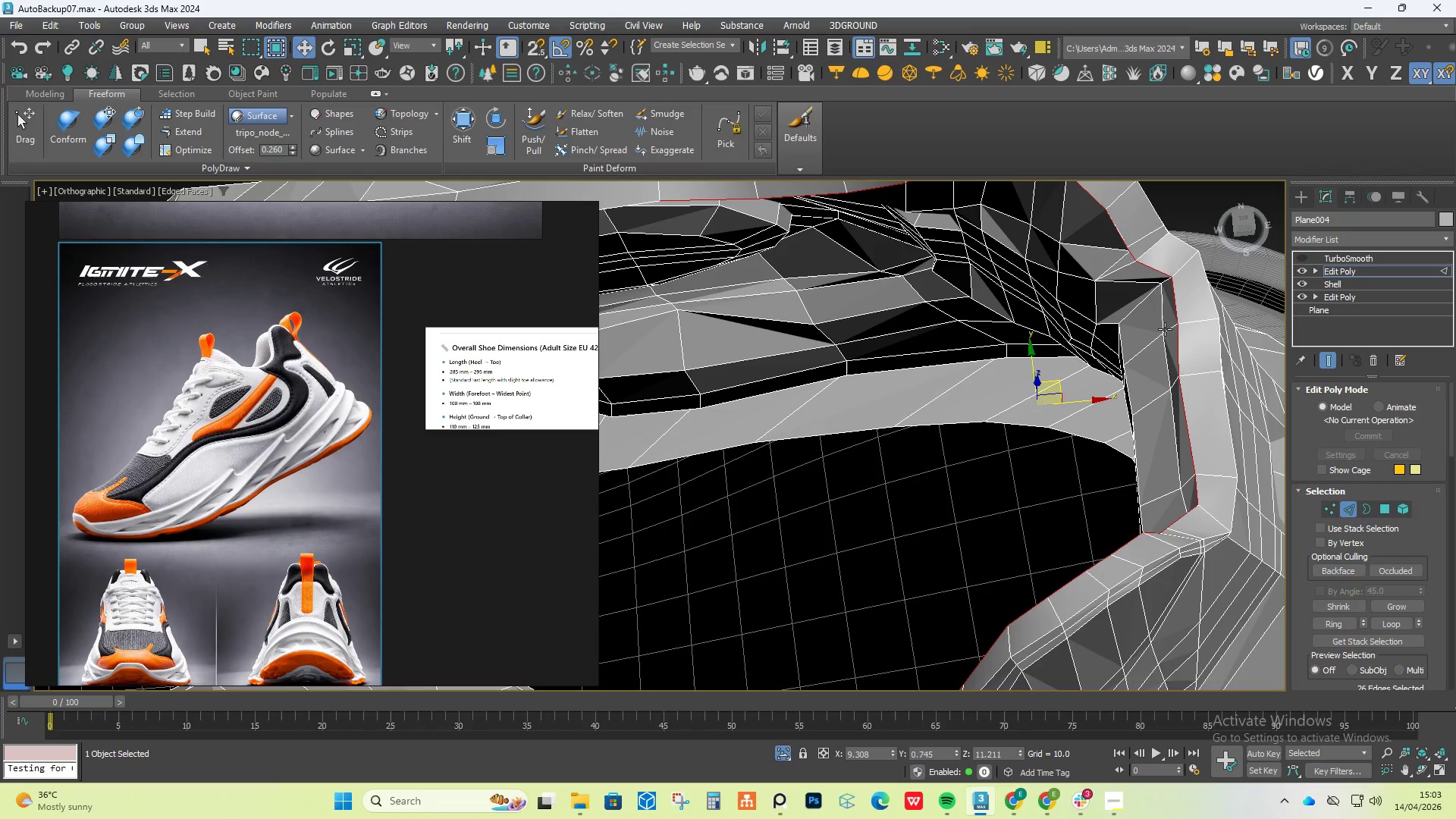 
hold_key(key=AltLeft, duration=0.84)
 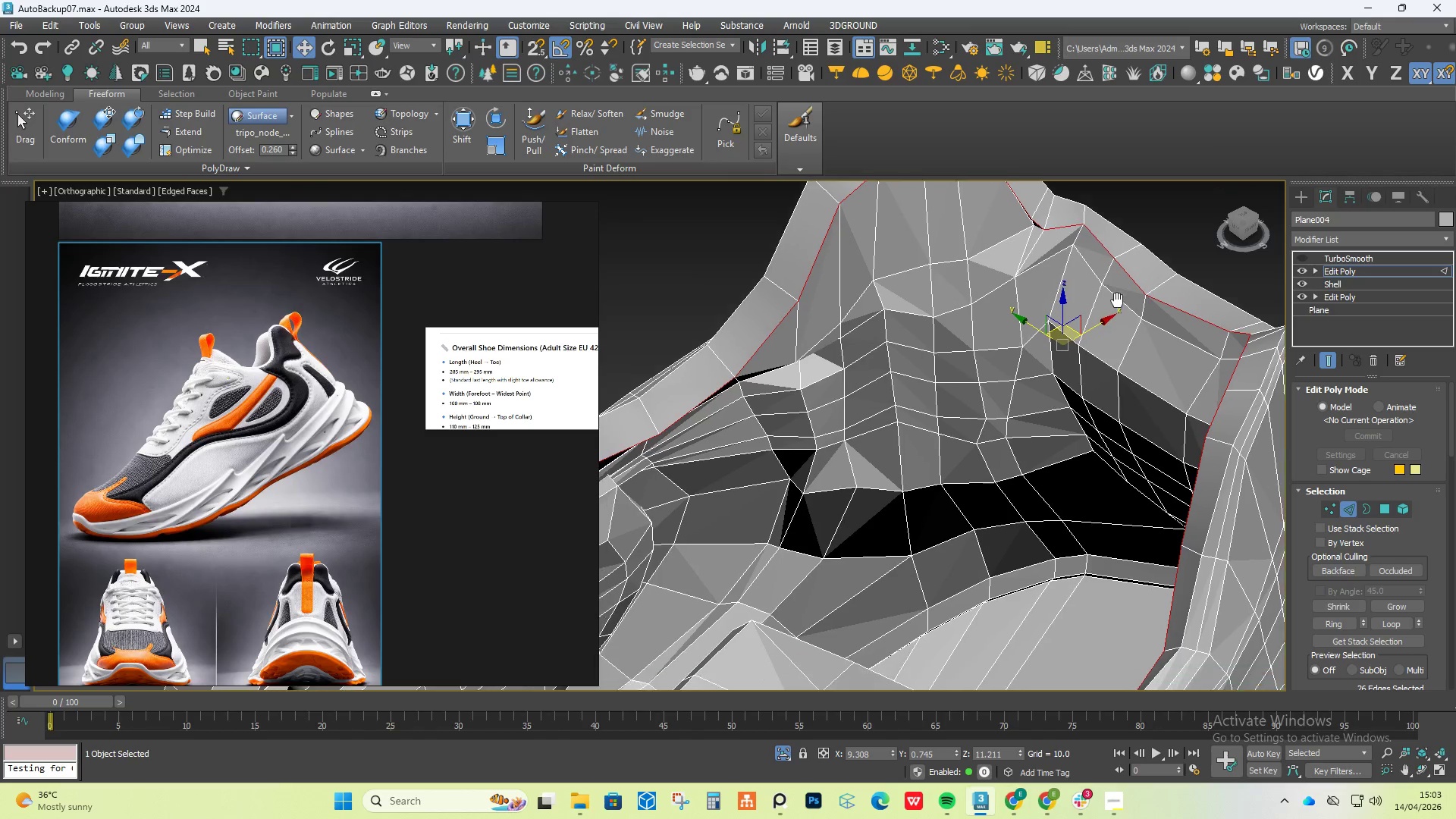 
hold_key(key=AltLeft, duration=0.38)
 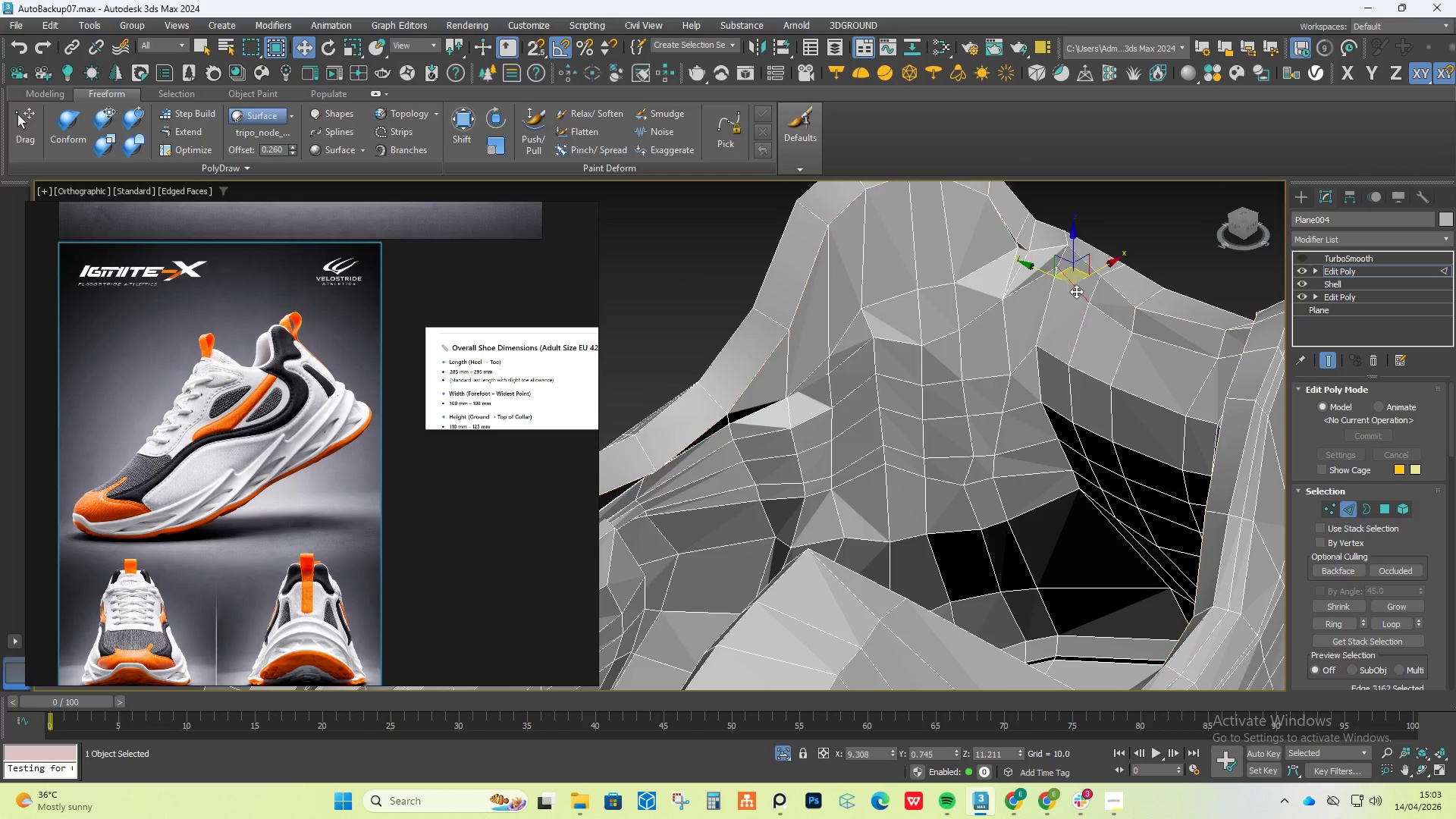 
double_click([1076, 291])
 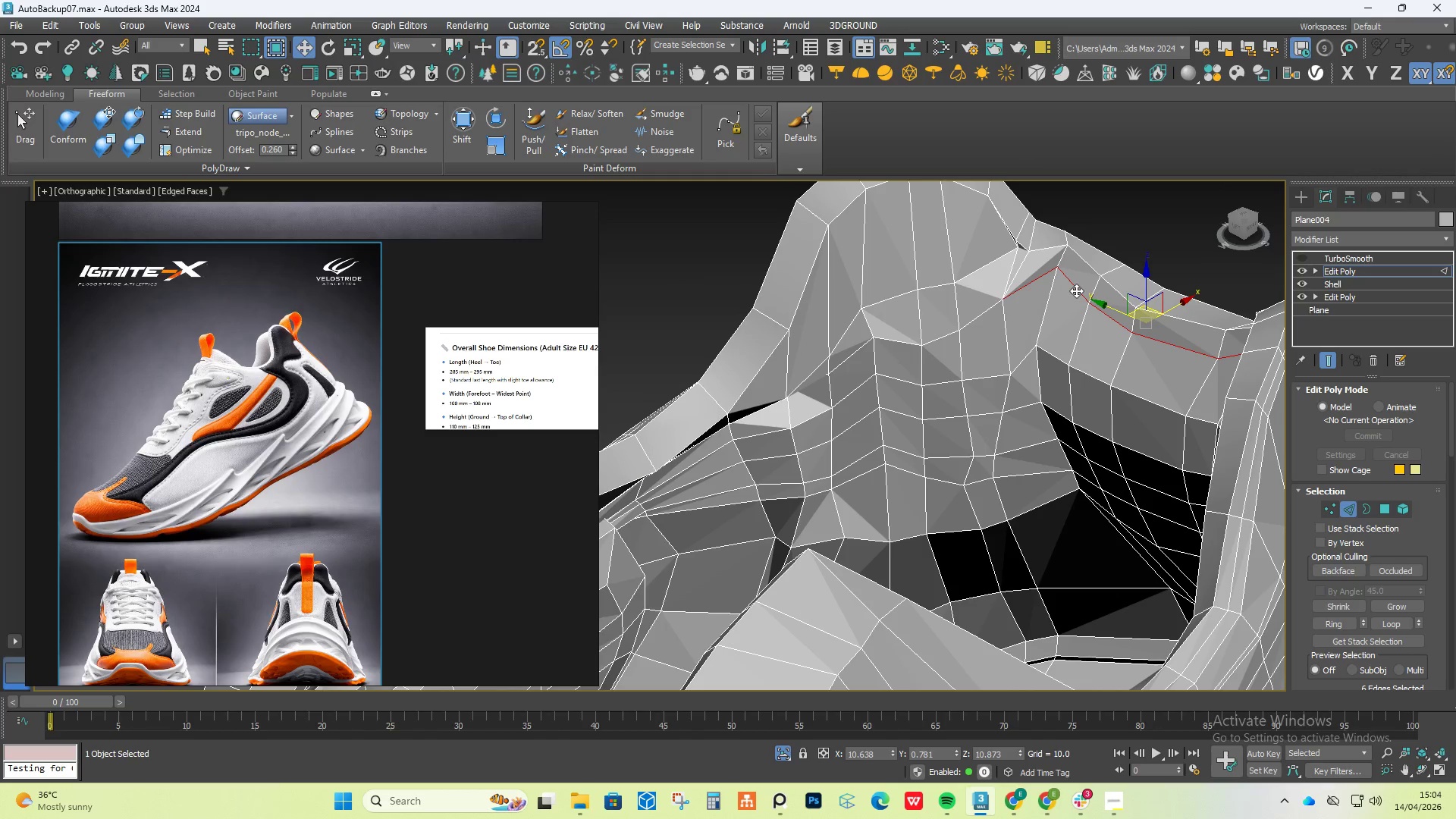 
key(Control+Backspace)
 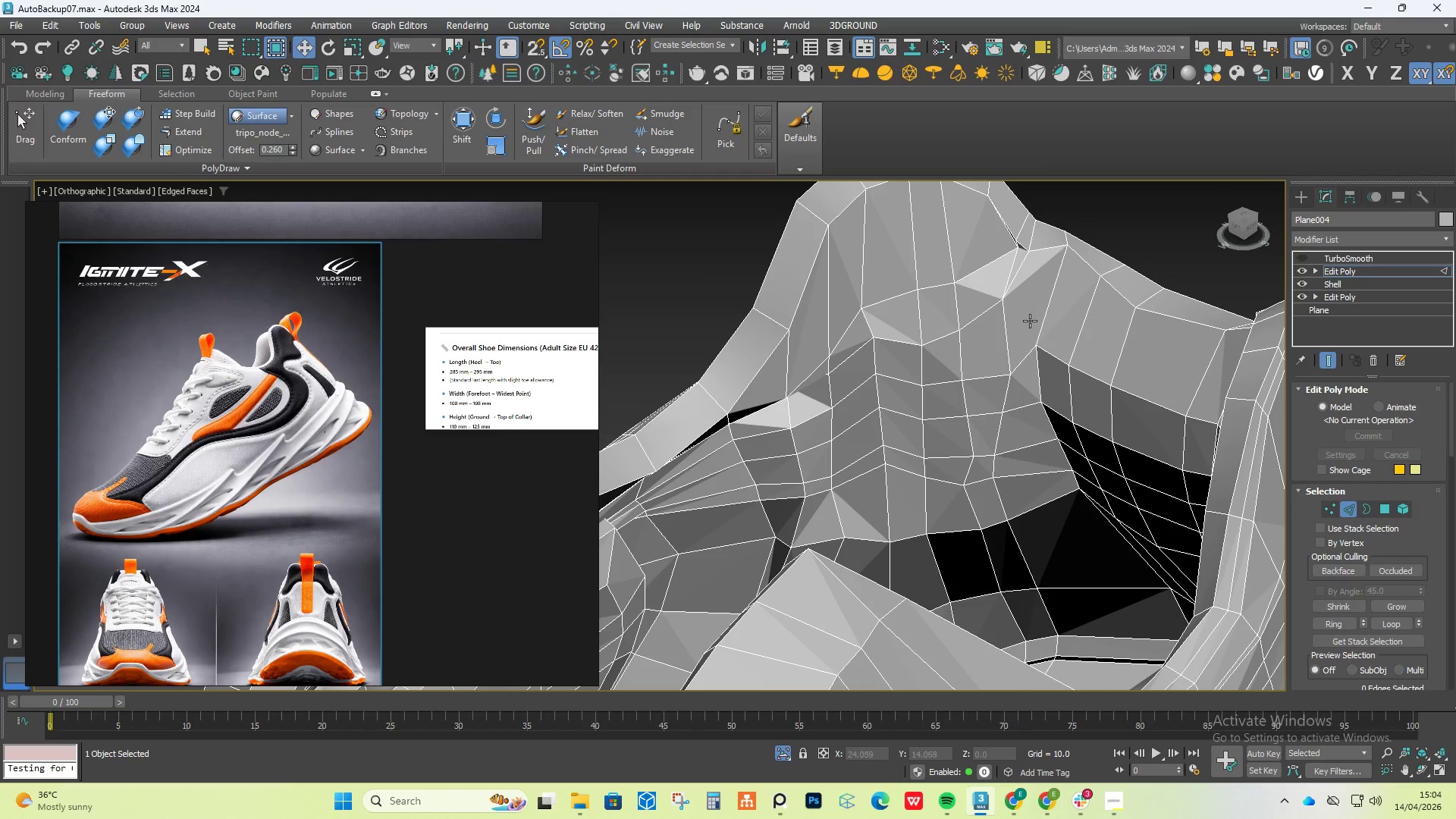 
key(Control+Z)
 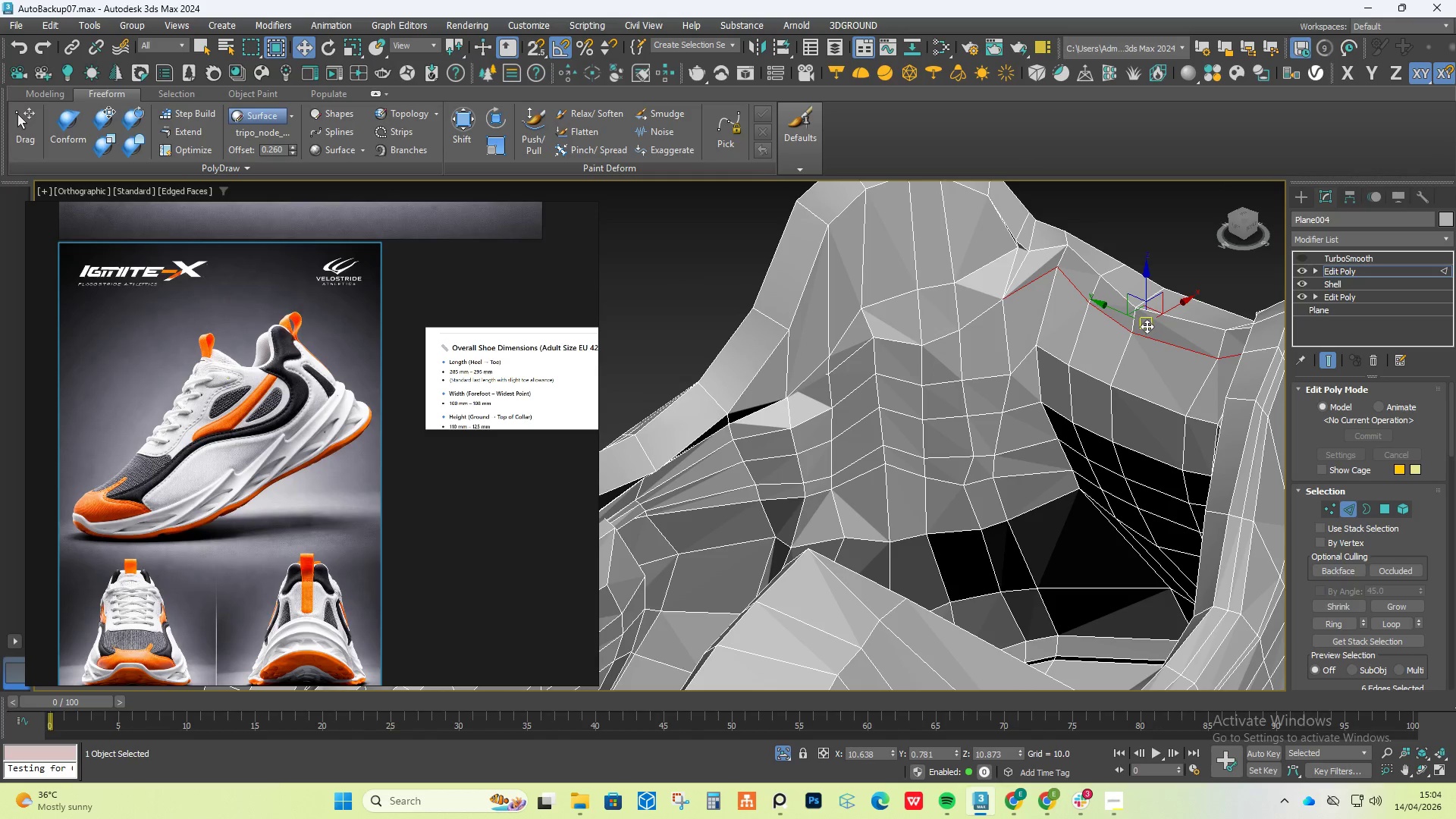 
left_click_drag(start_coordinate=[1172, 311], to_coordinate=[1163, 320])
 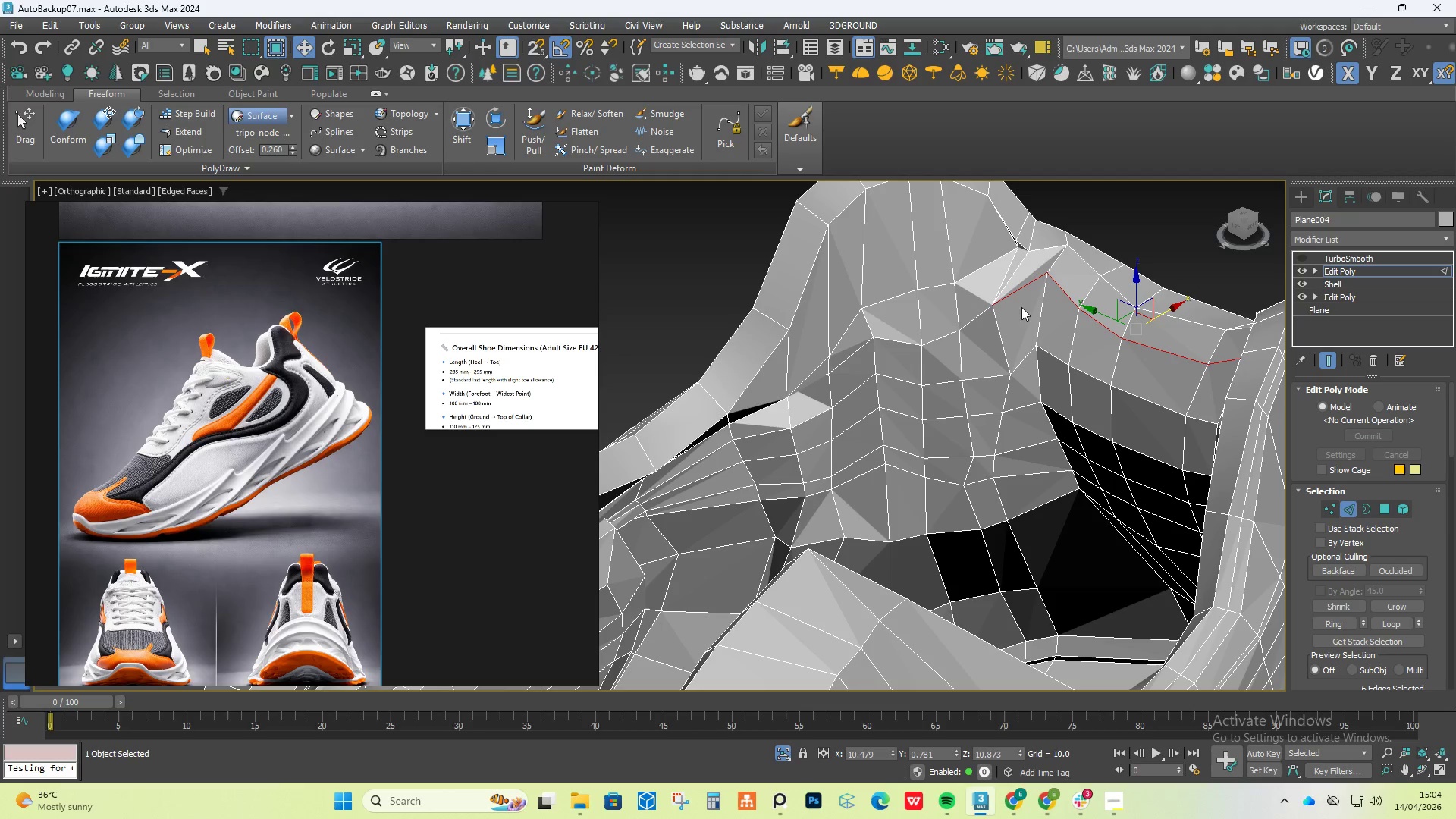 
hold_key(key=ControlLeft, duration=0.89)
left_click([975, 317])
 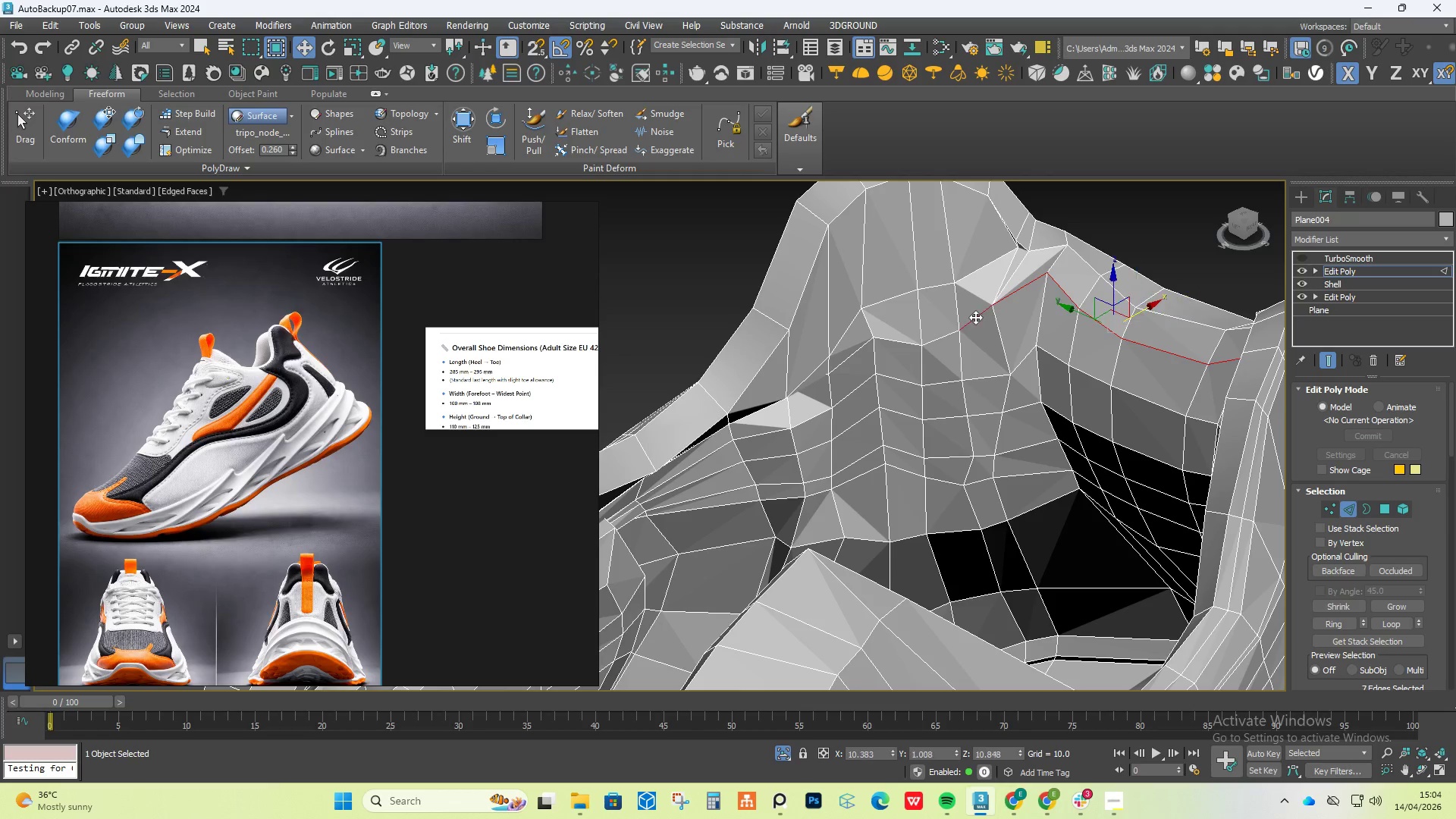 
double_click([975, 317])
 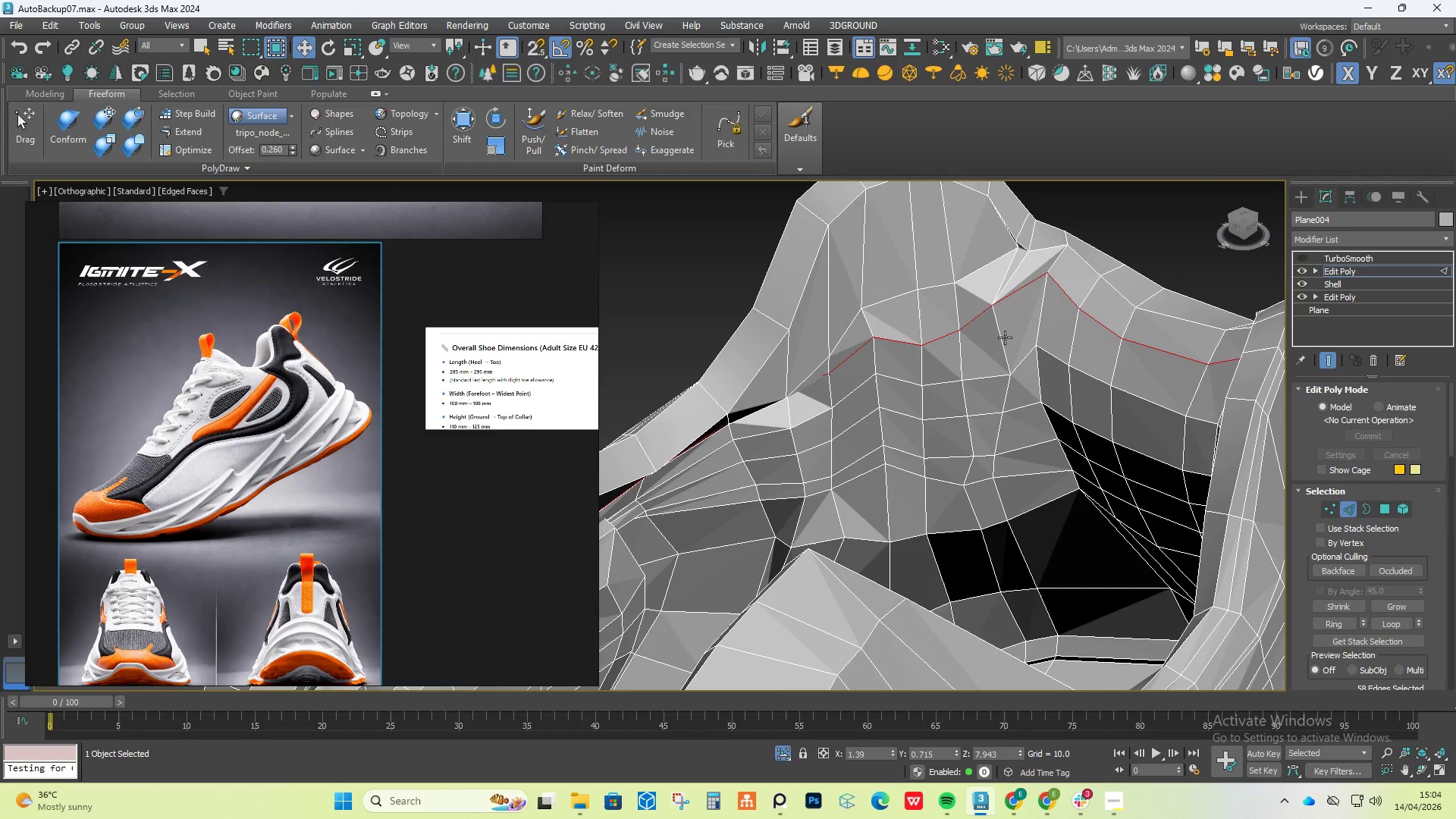 
hold_key(key=AltLeft, duration=0.55)
scroll: coordinate [1010, 348], scroll_direction: down, amount: 3.0
 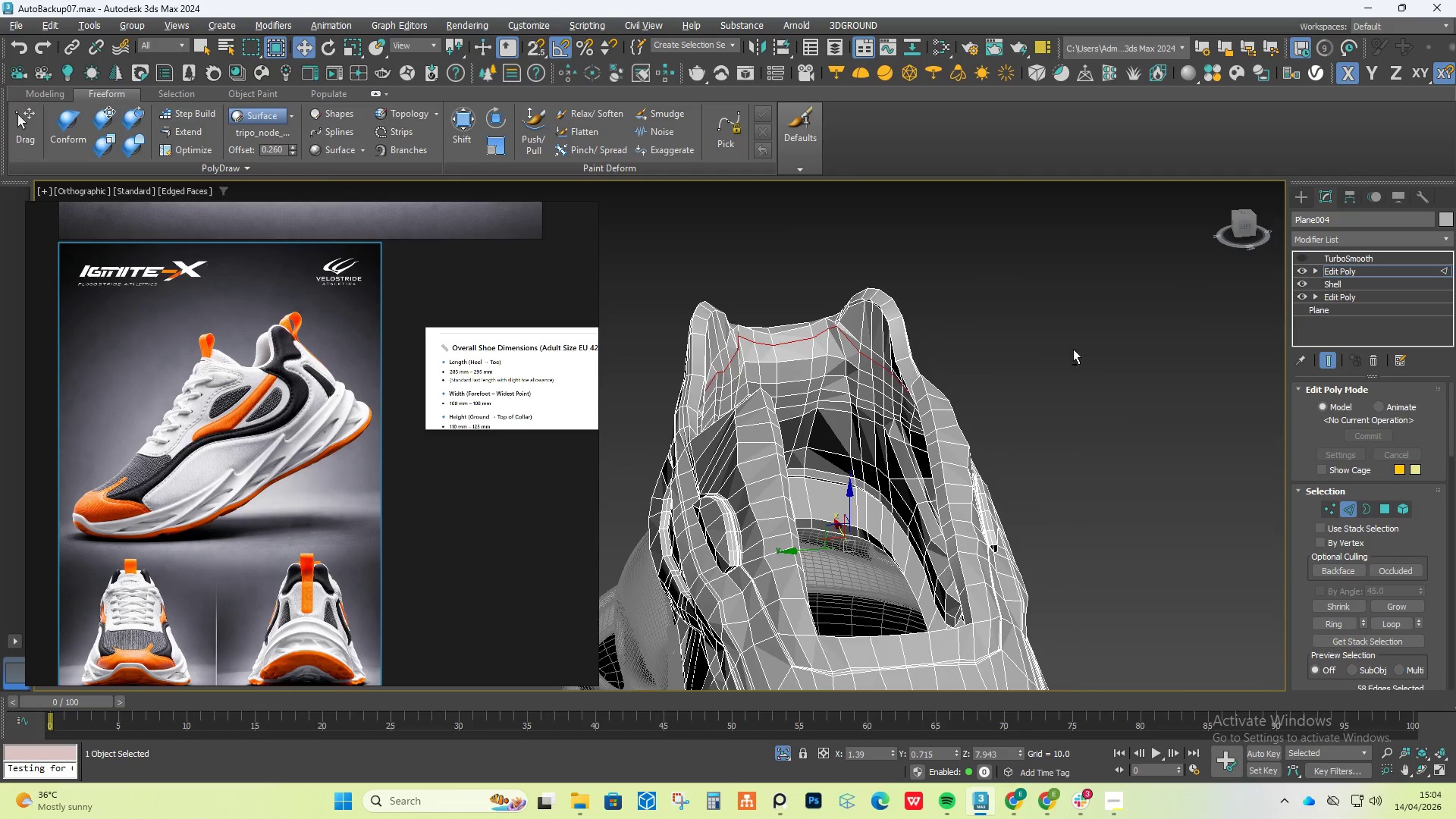 
hold_key(key=ControlLeft, duration=1.2)
 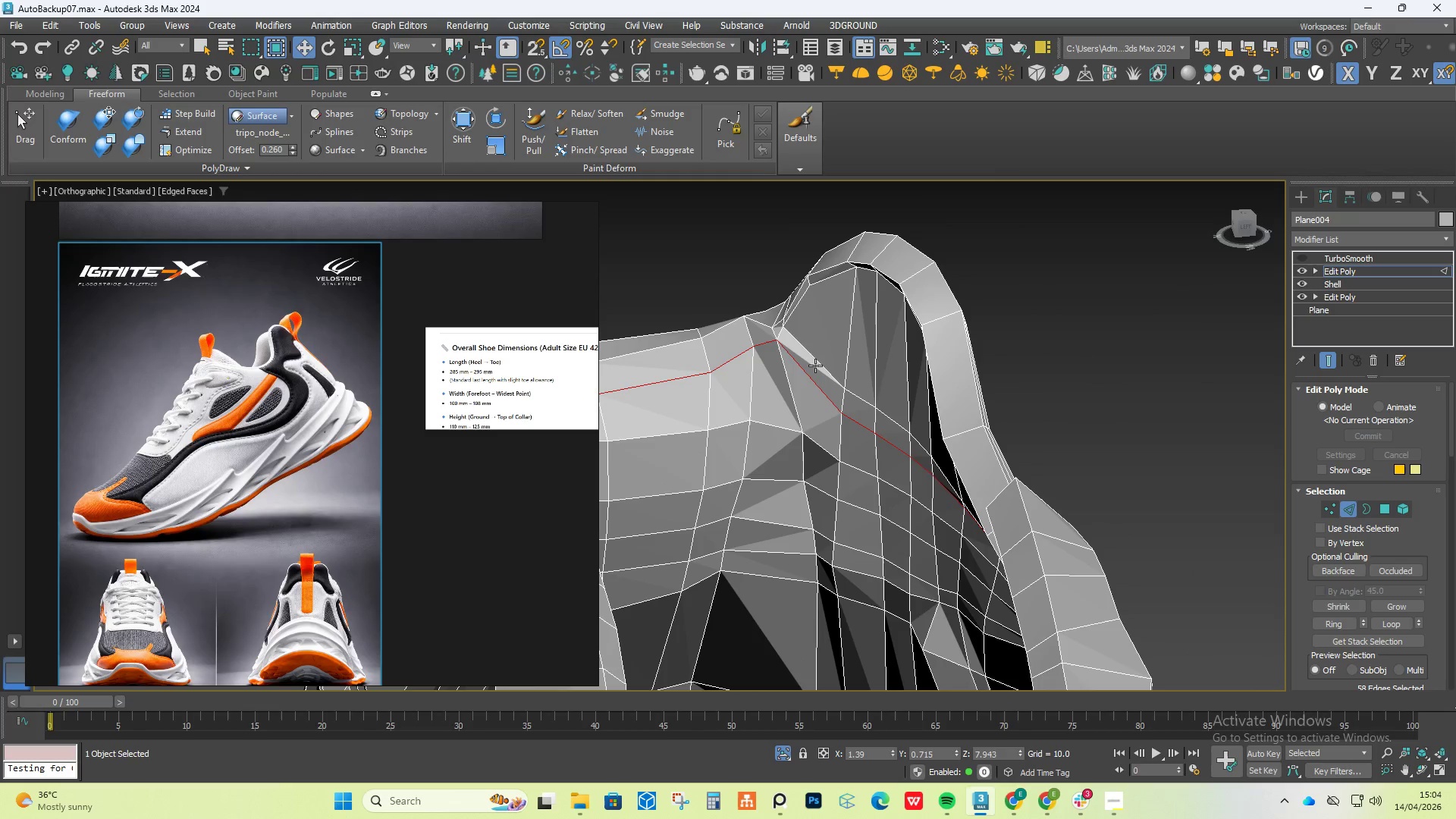 
scroll: coordinate [852, 318], scroll_direction: up, amount: 3.0
 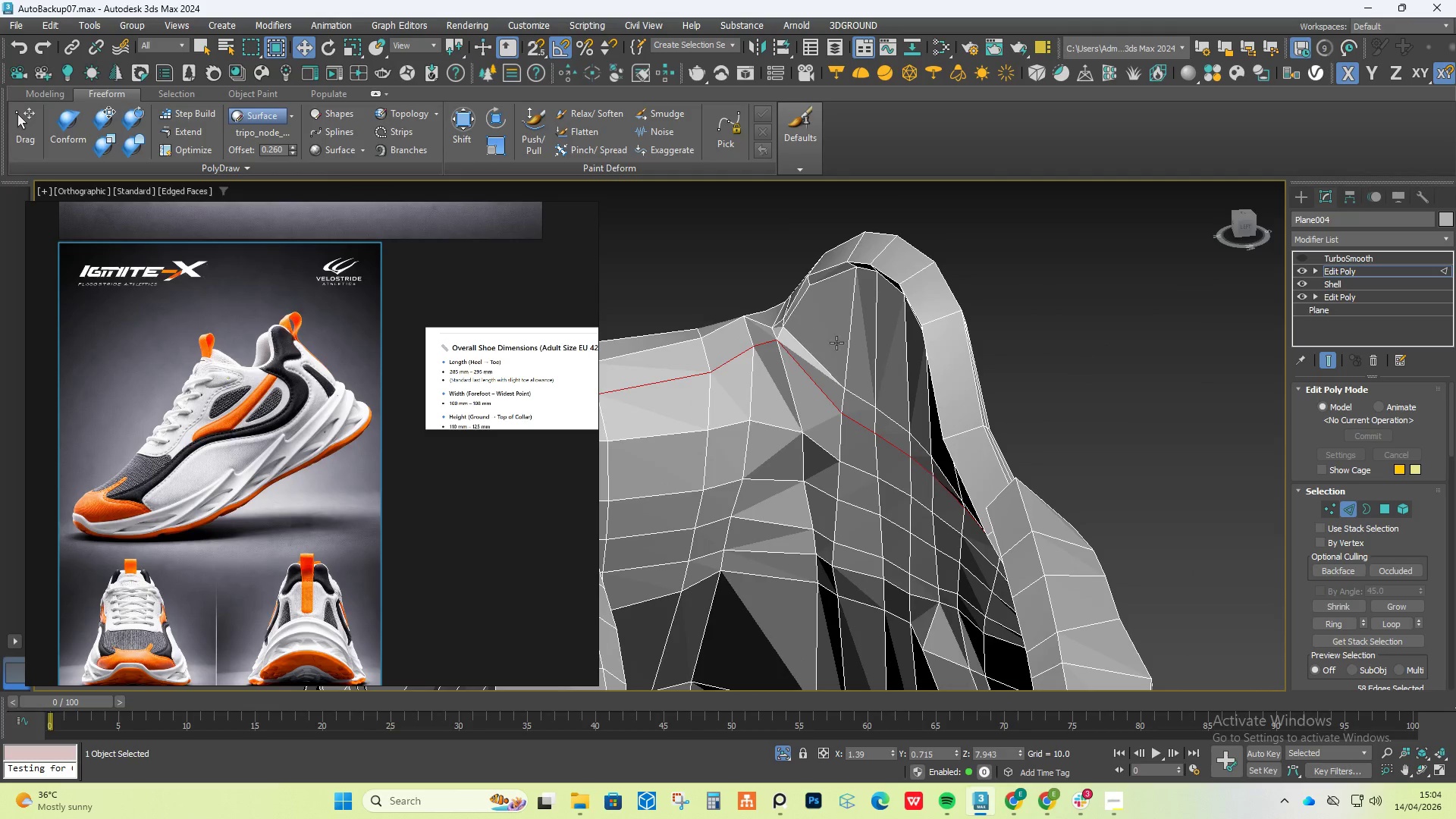 
left_click([802, 360])
 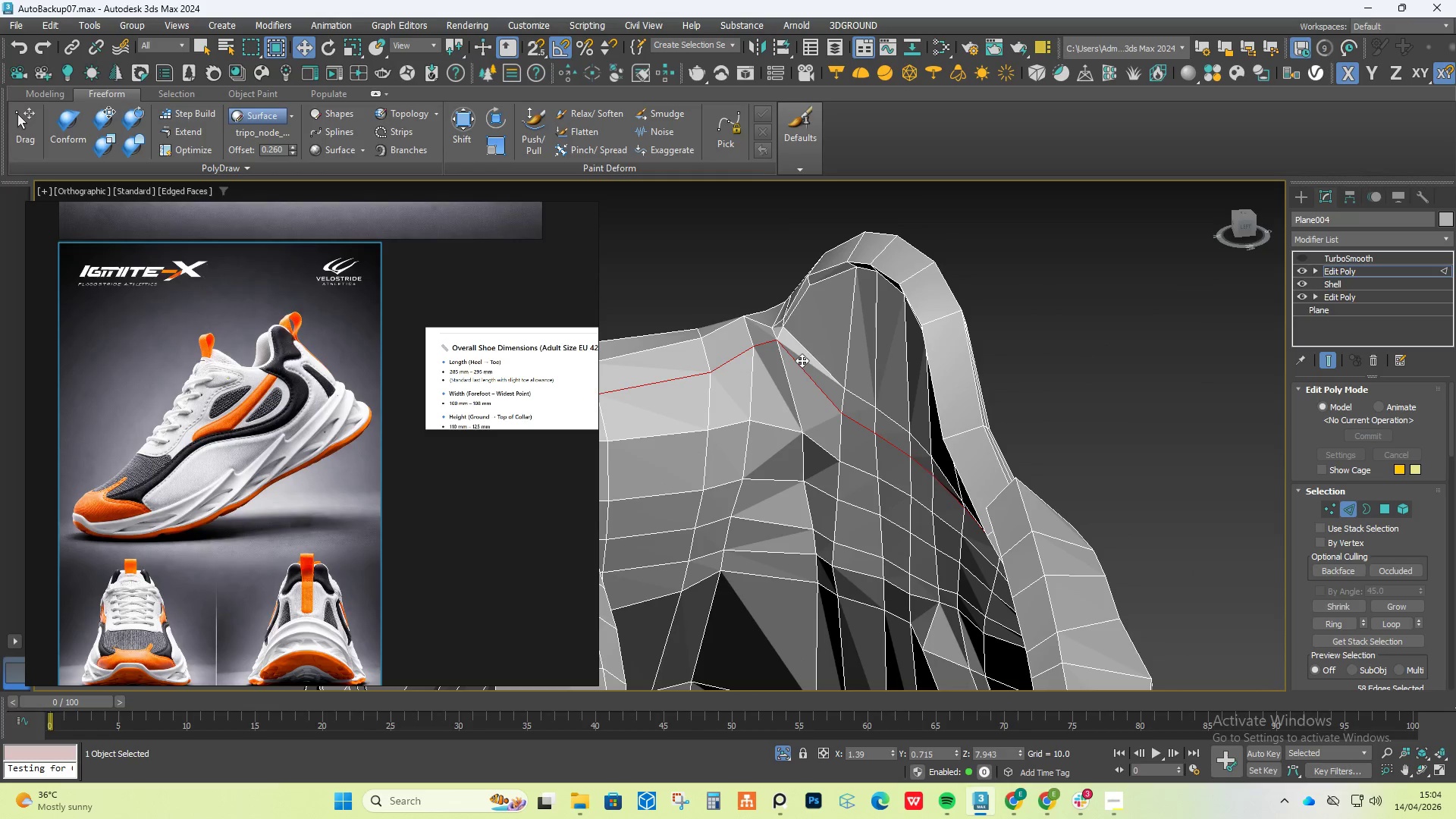 
double_click([802, 360])
 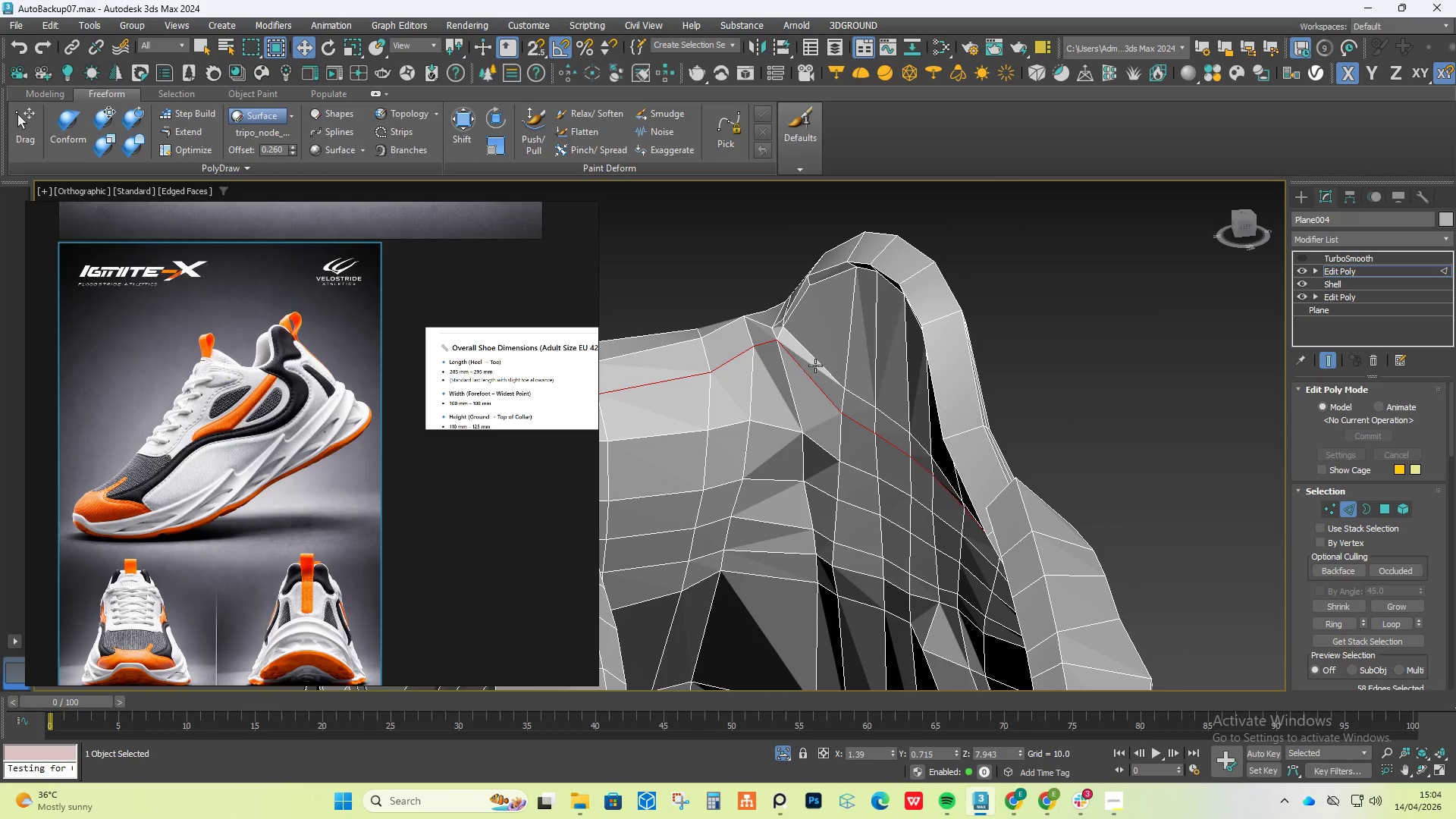 
key(Control+Backspace)
 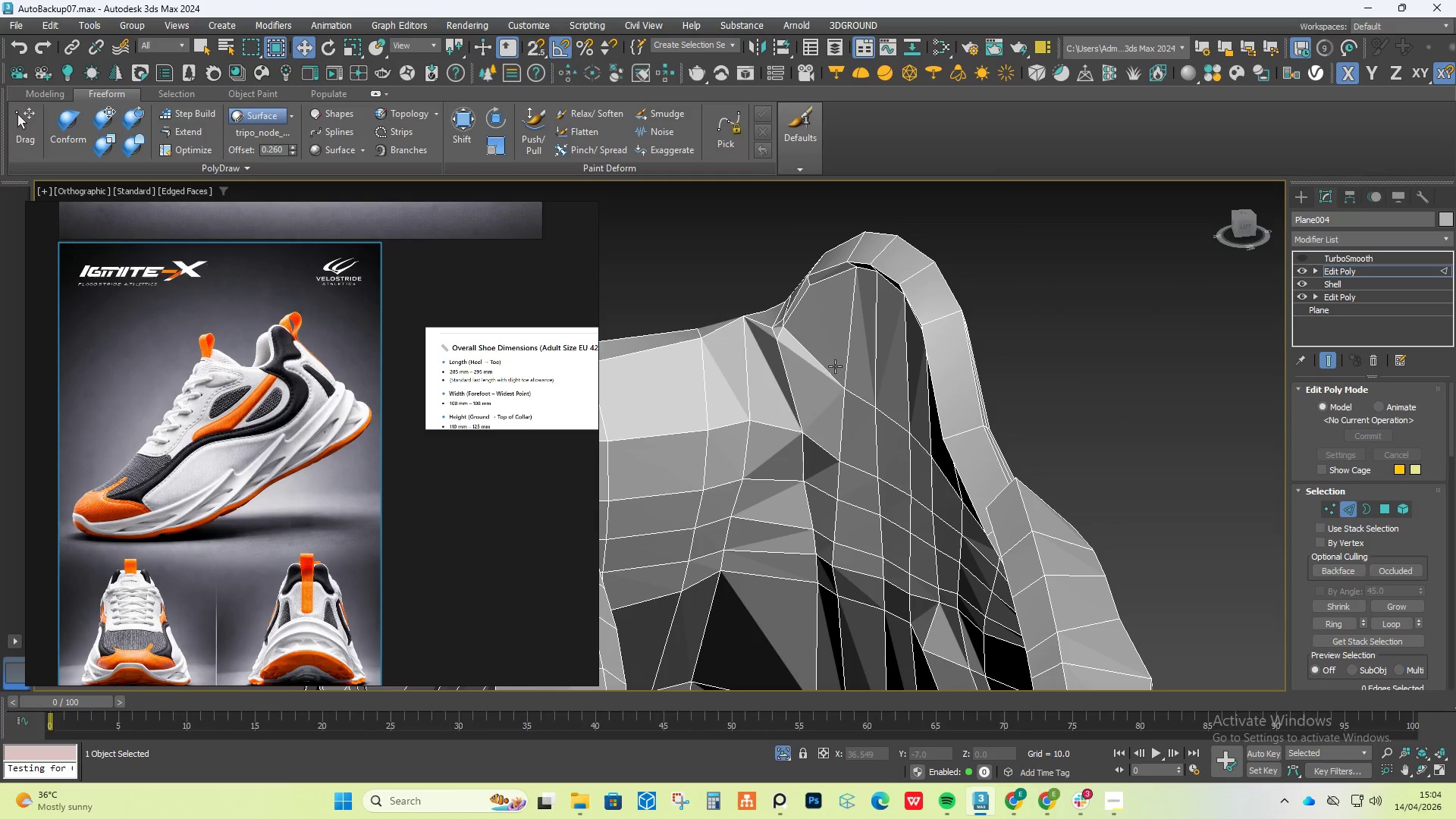 
double_click([821, 367])
 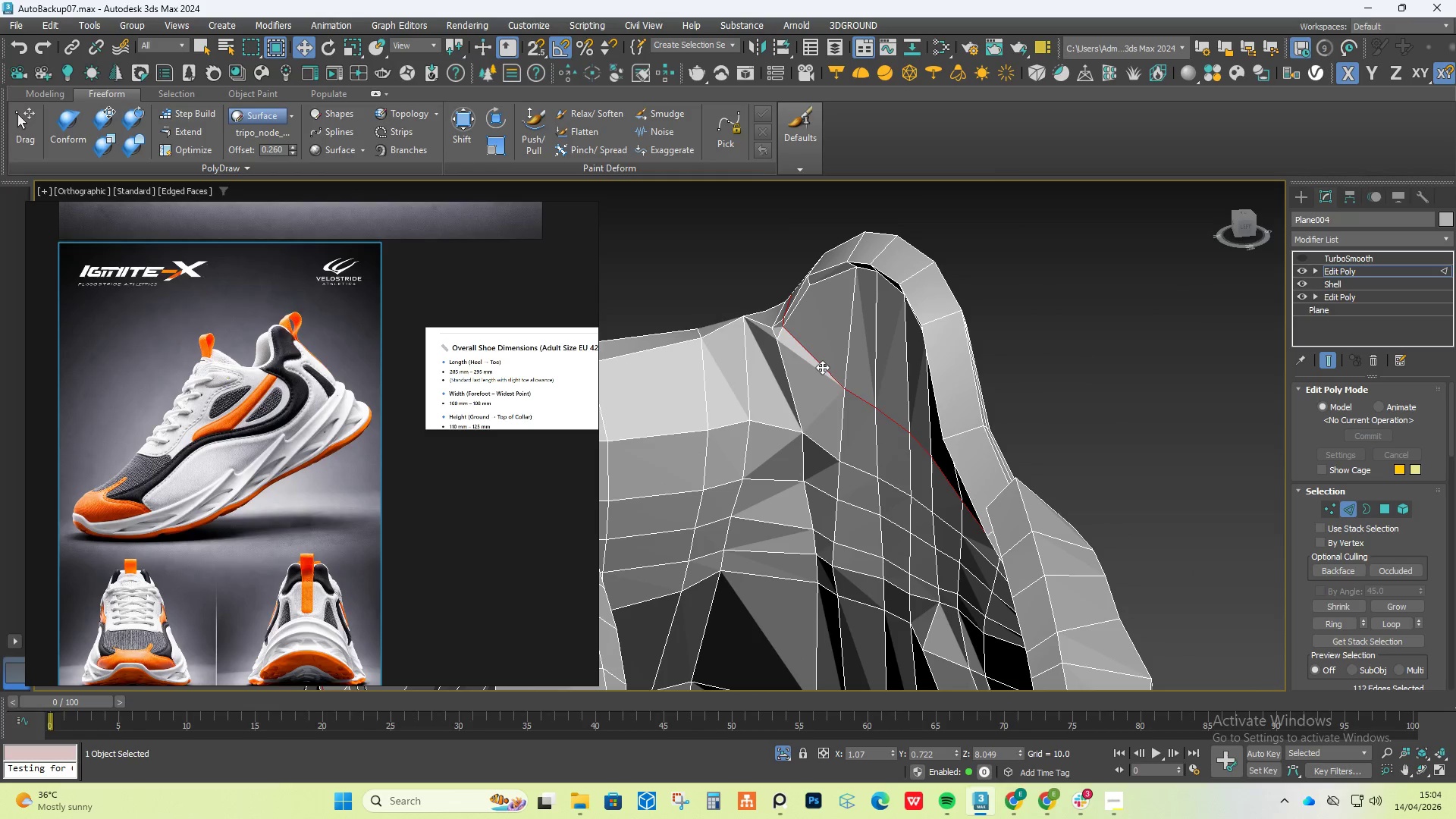 
key(Control+Backspace)
 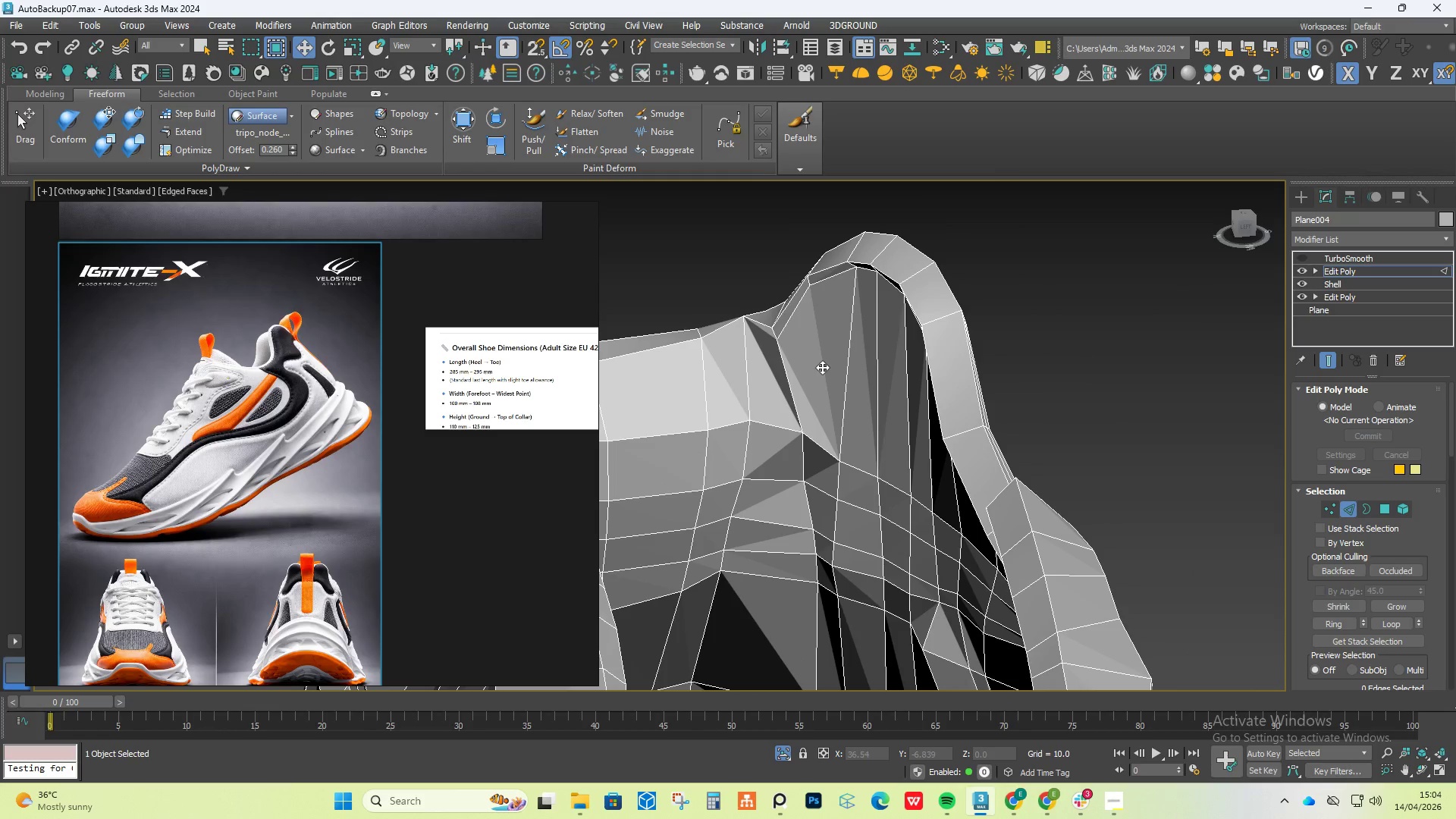 
hold_key(key=AltLeft, duration=0.66)
 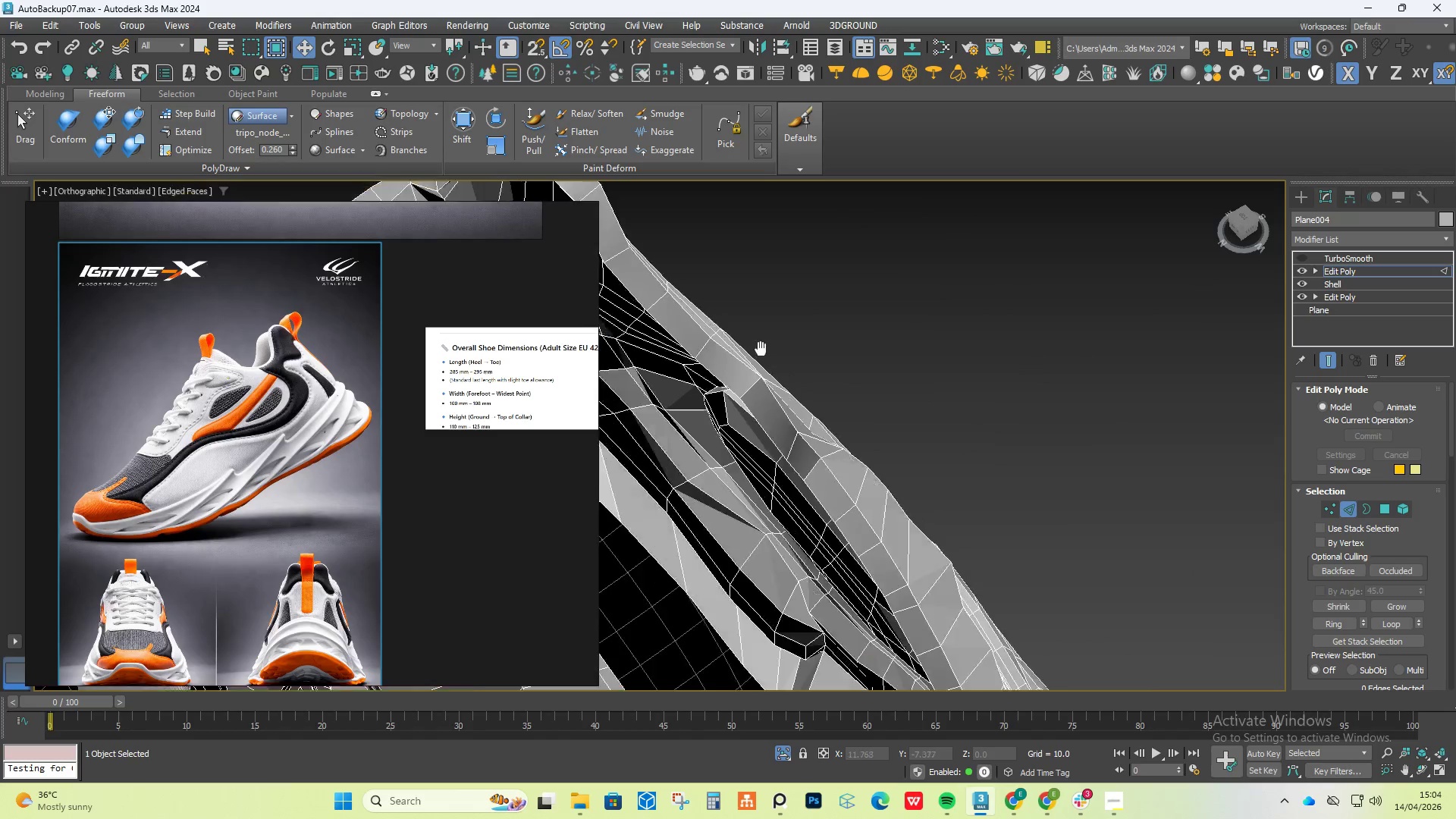 
hold_key(key=AltLeft, duration=0.55)
 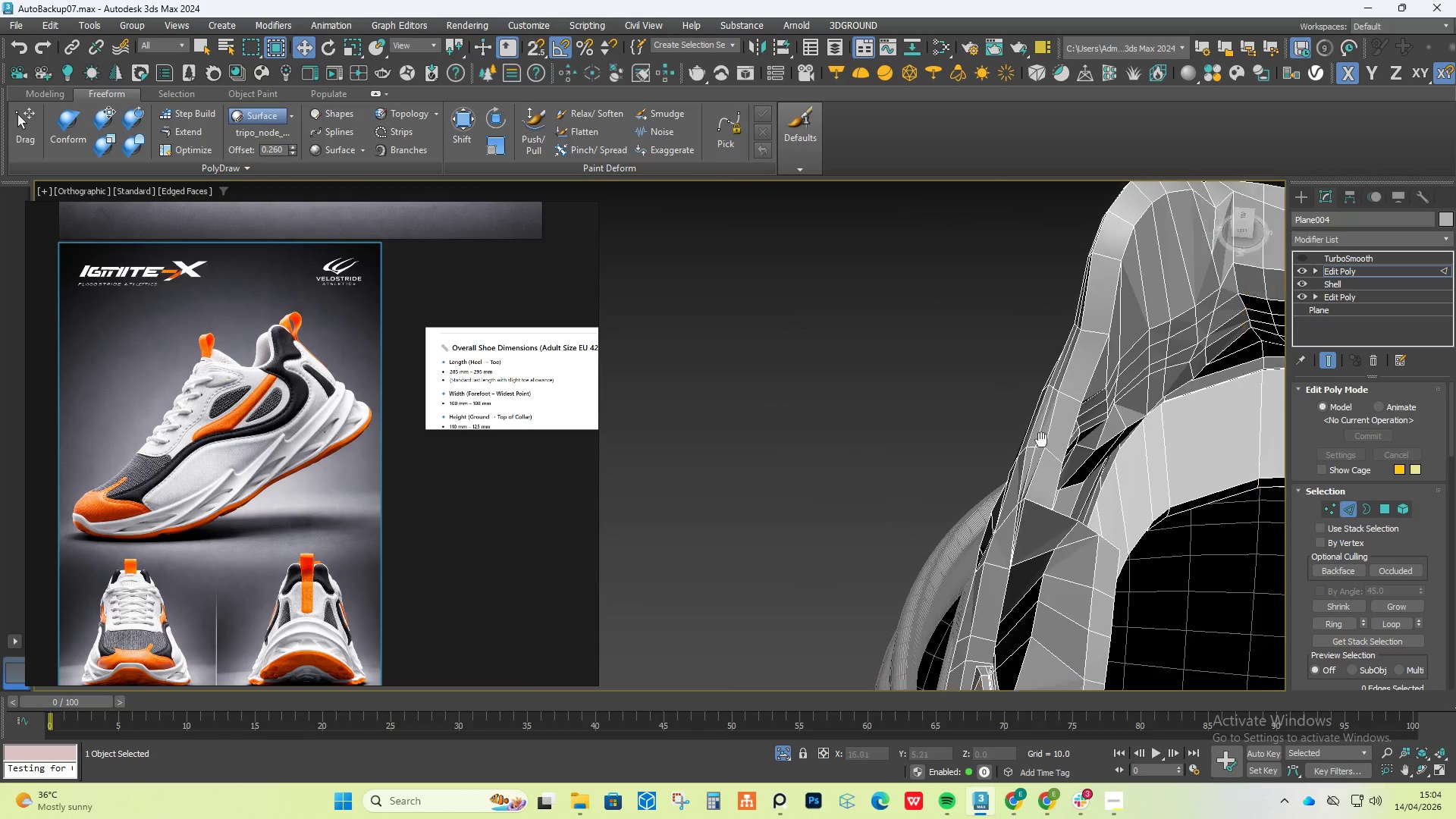 
scroll: coordinate [737, 349], scroll_direction: down, amount: 1.0
 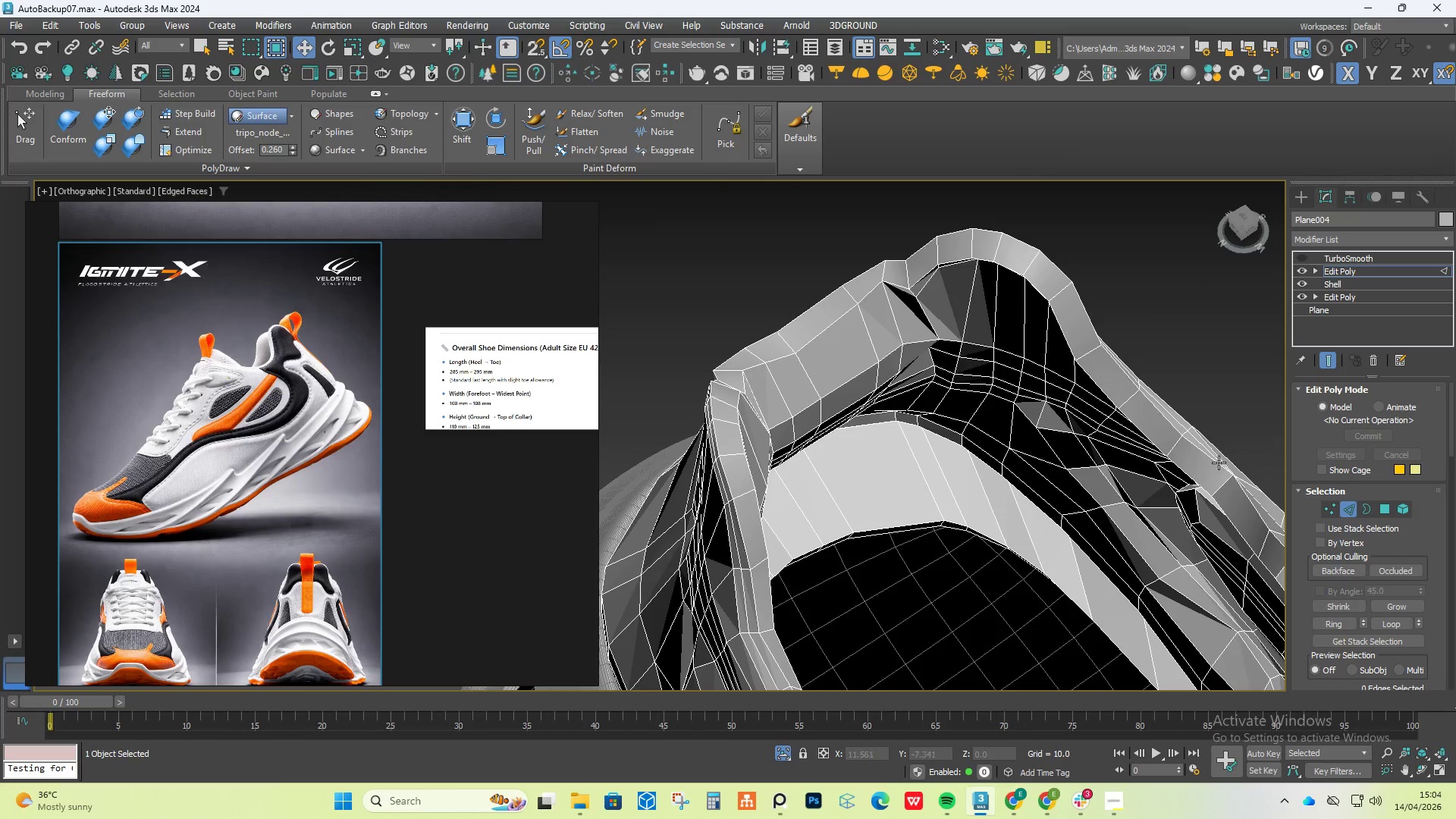 
hold_key(key=AltLeft, duration=0.36)
 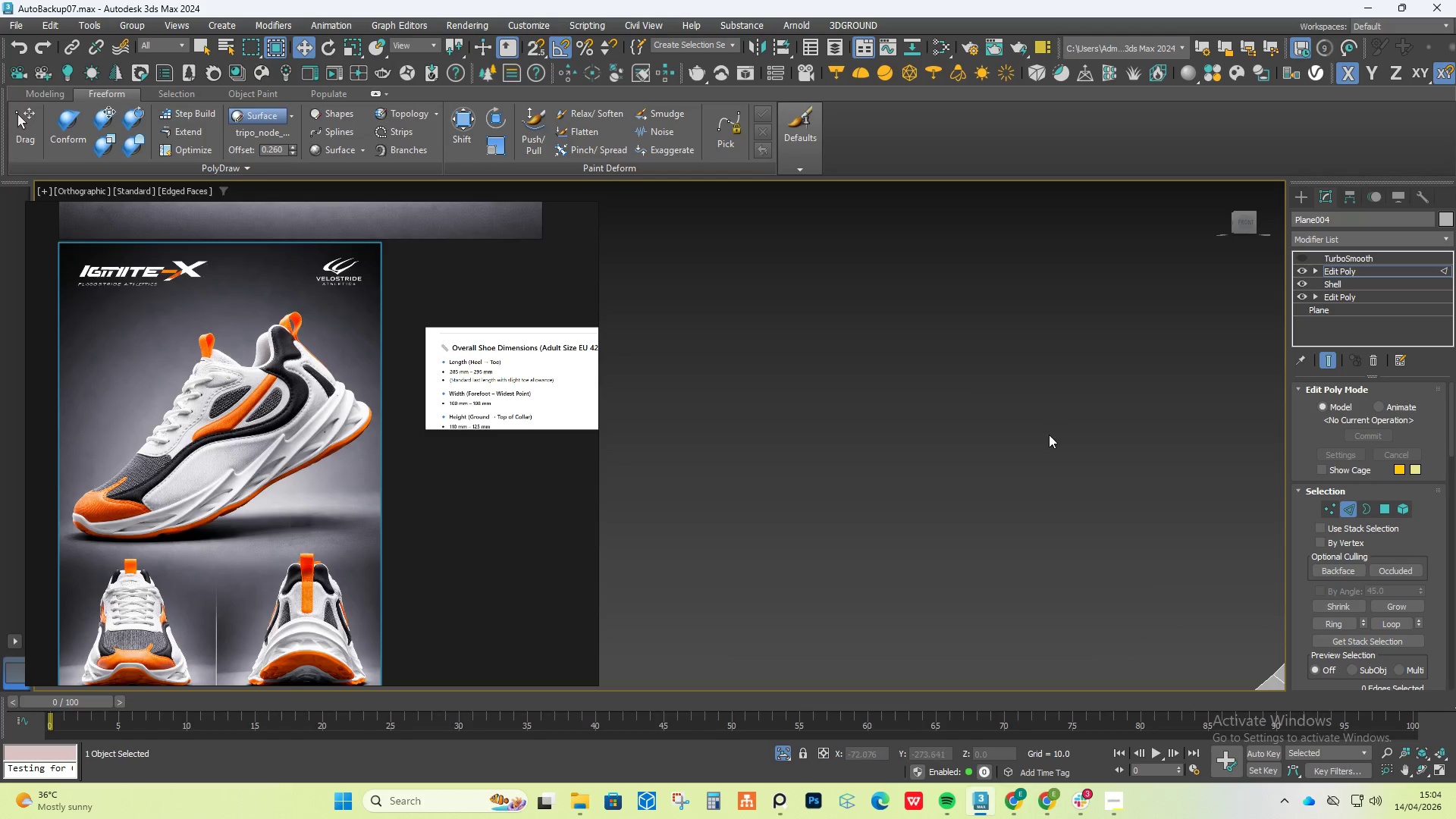 
hold_key(key=AltLeft, duration=0.48)
 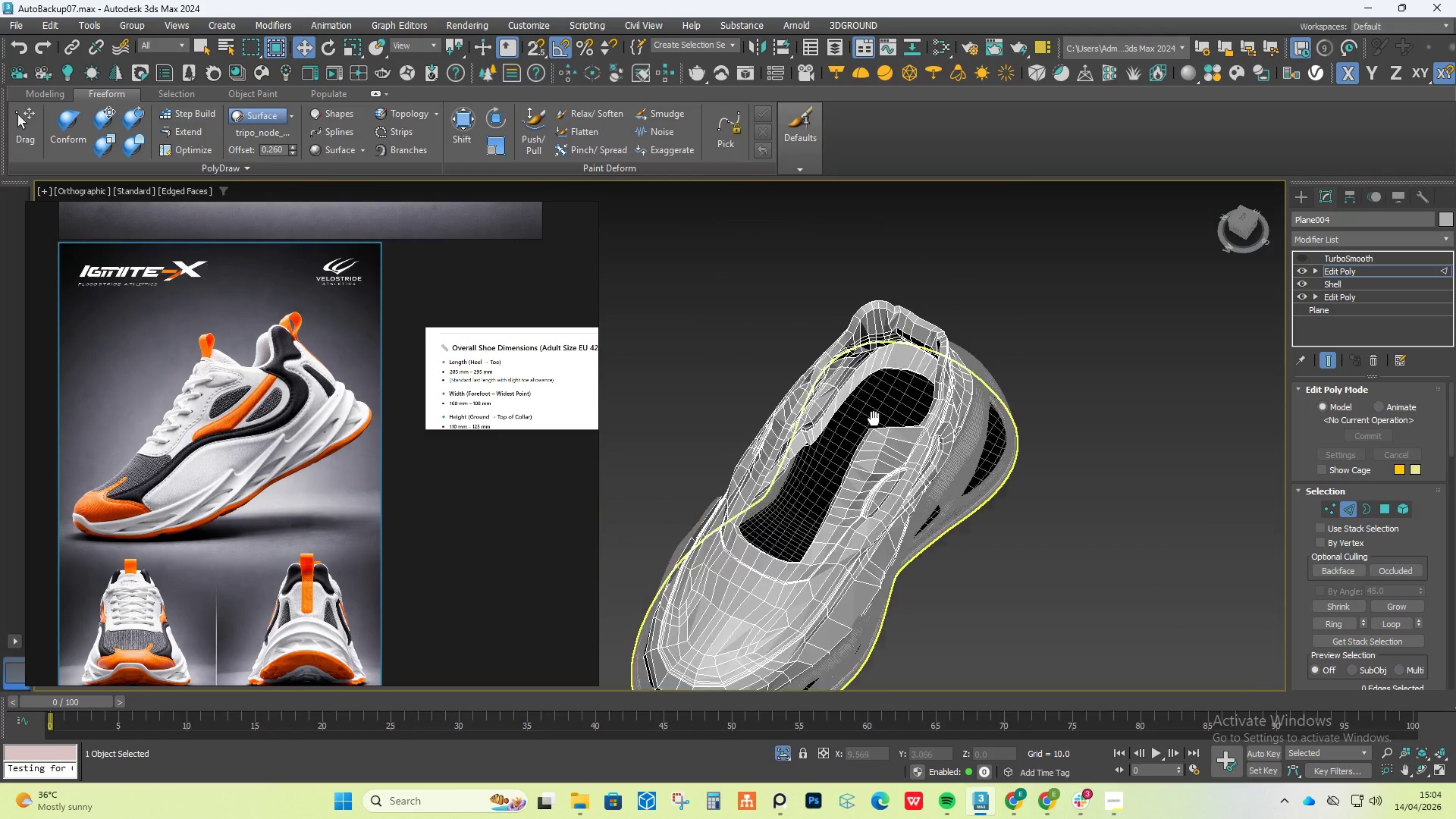 
scroll: coordinate [683, 224], scroll_direction: down, amount: 5.0
 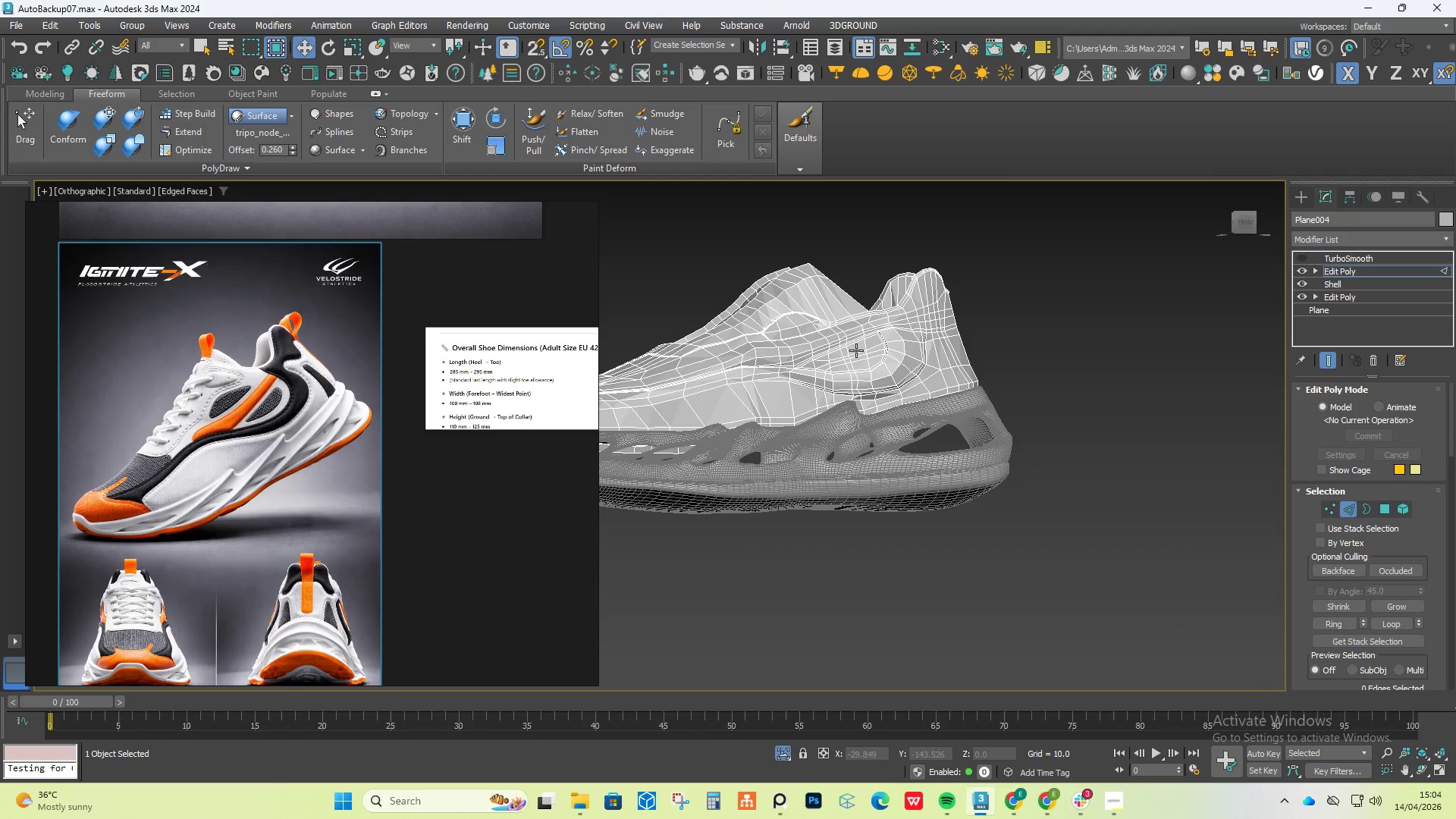 
hold_key(key=AltLeft, duration=0.42)
 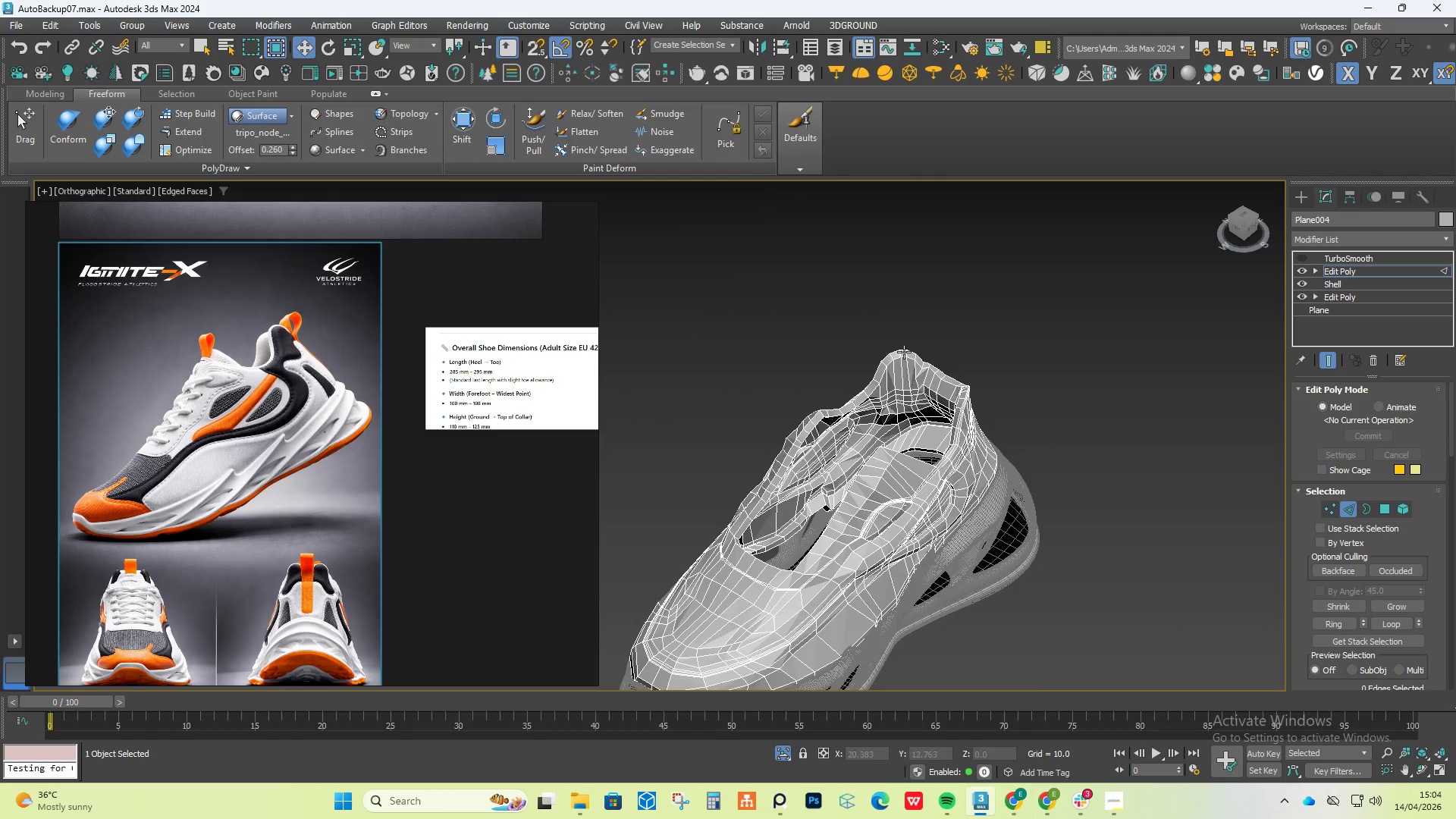 
scroll: coordinate [964, 459], scroll_direction: up, amount: 6.0